 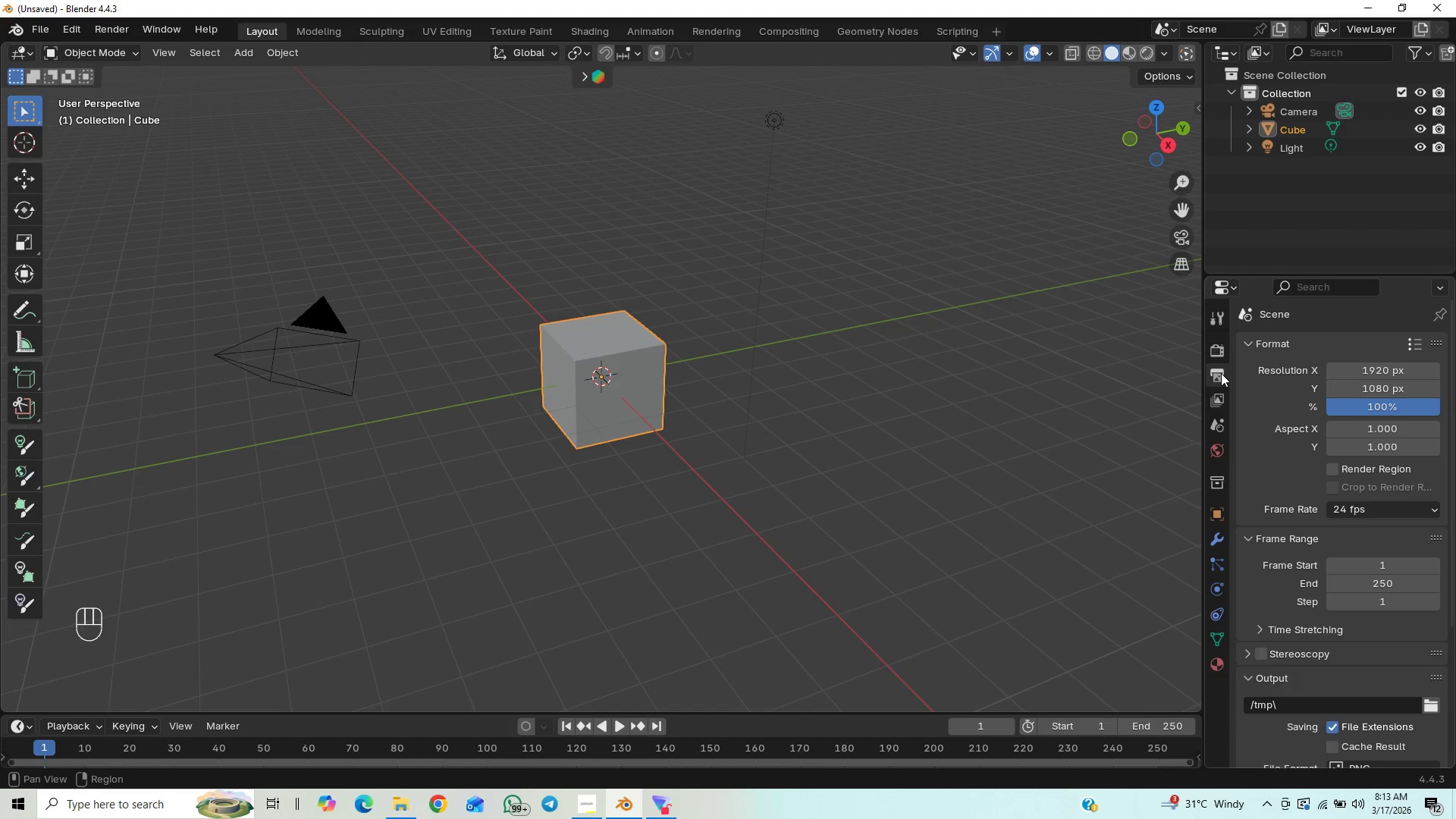 
left_click([1360, 369])
 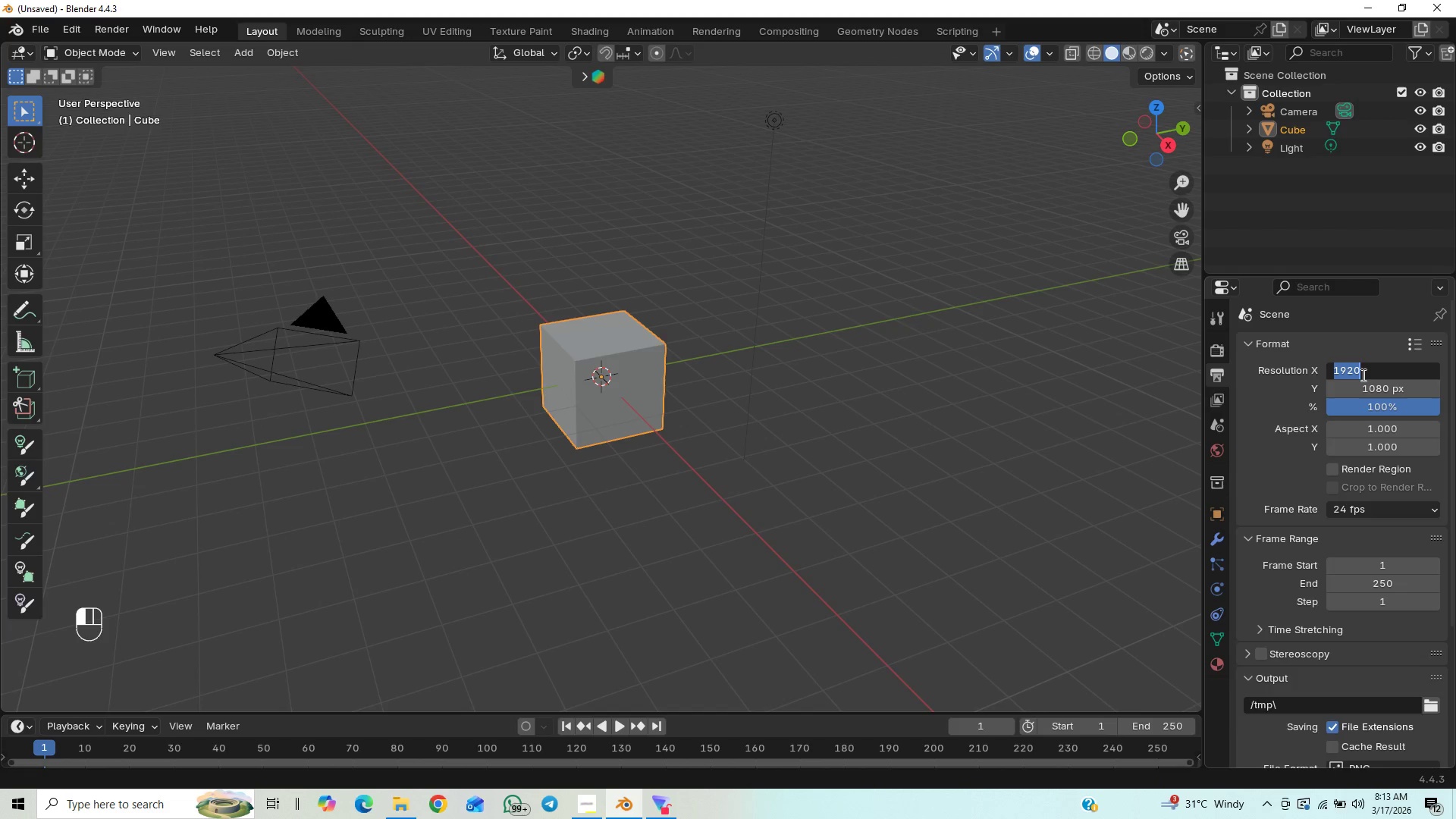 
type(2048)
 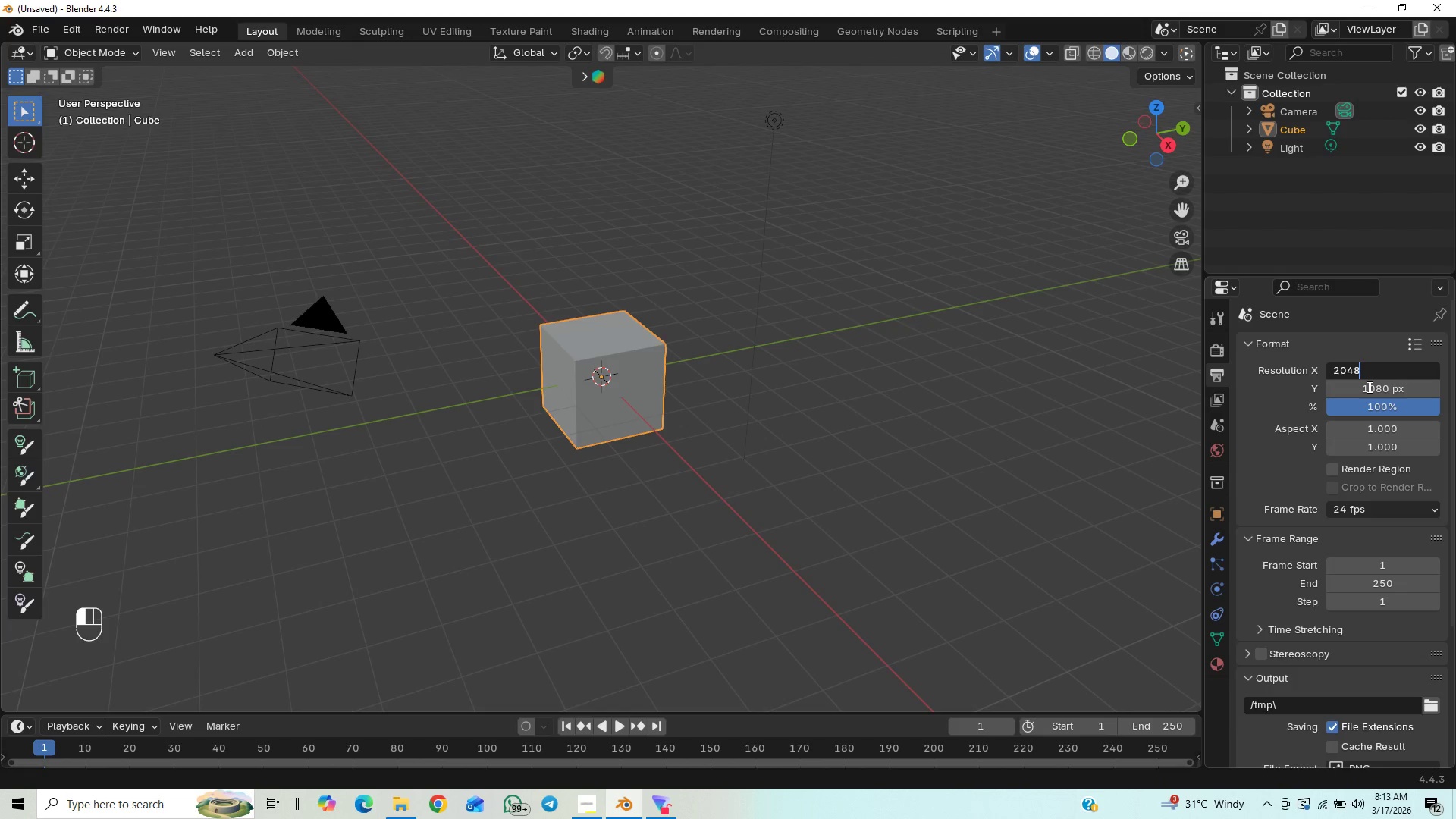 
key(Enter)
 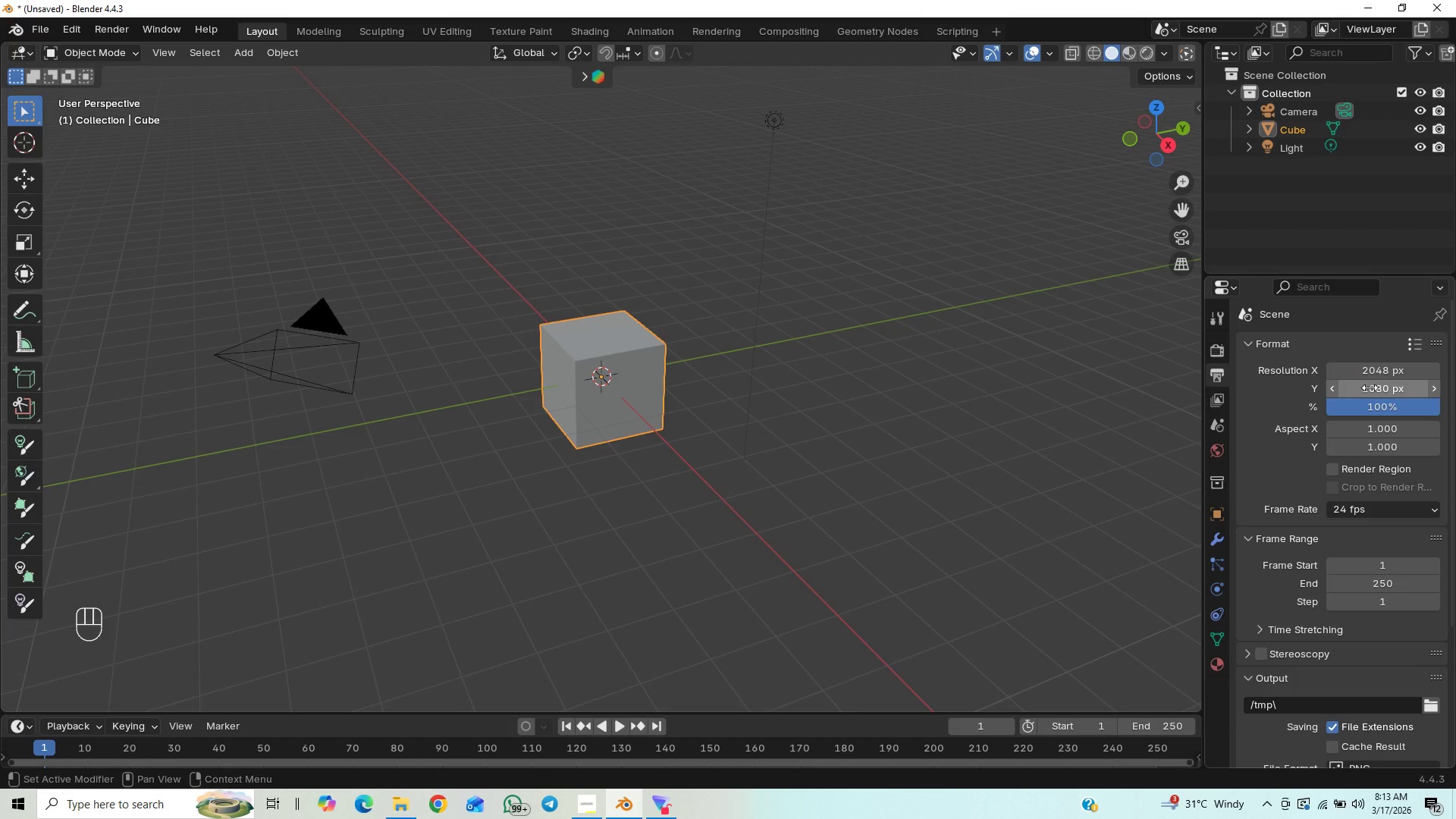 
left_click([1370, 388])
 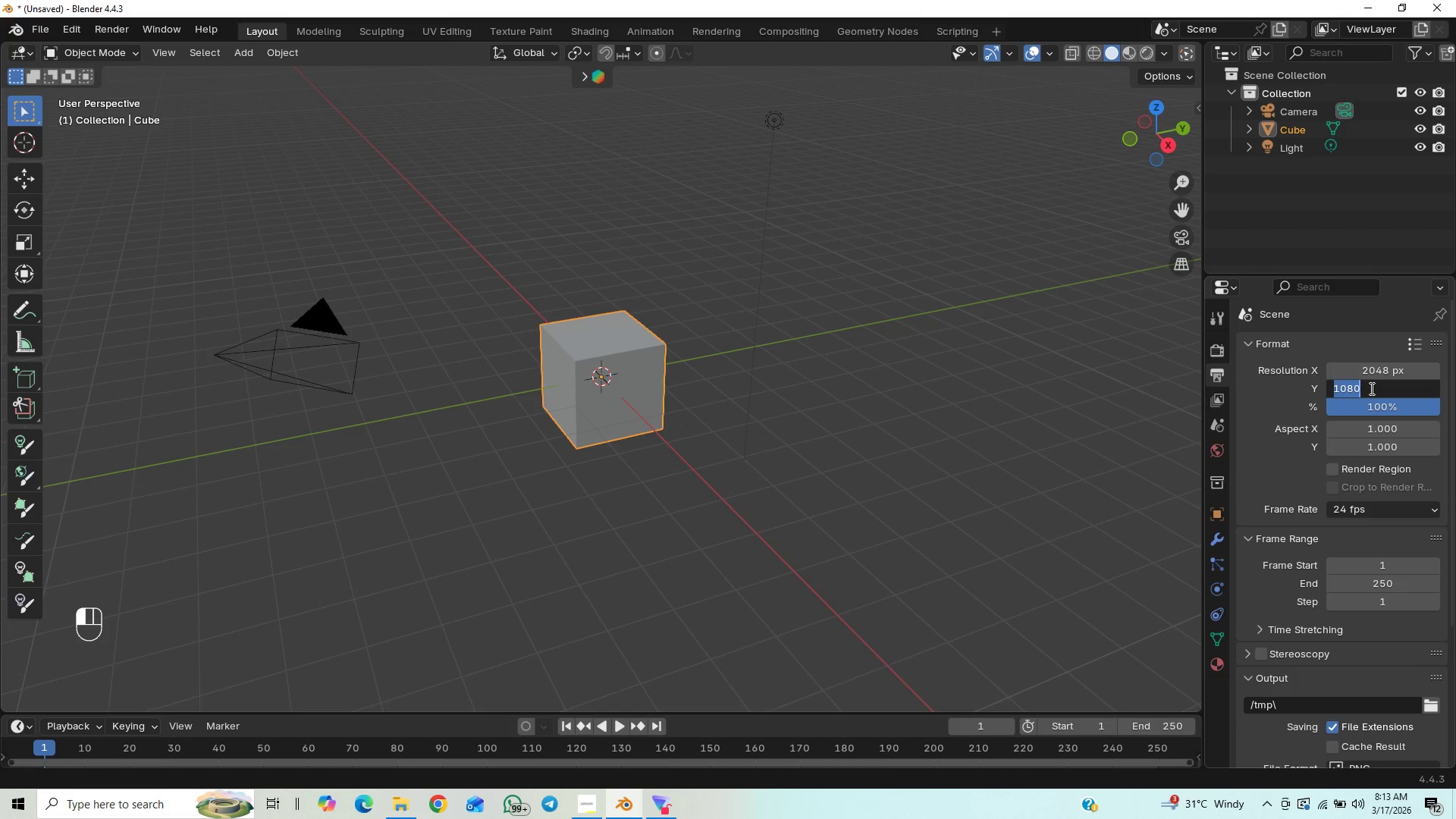 
type(2048)
 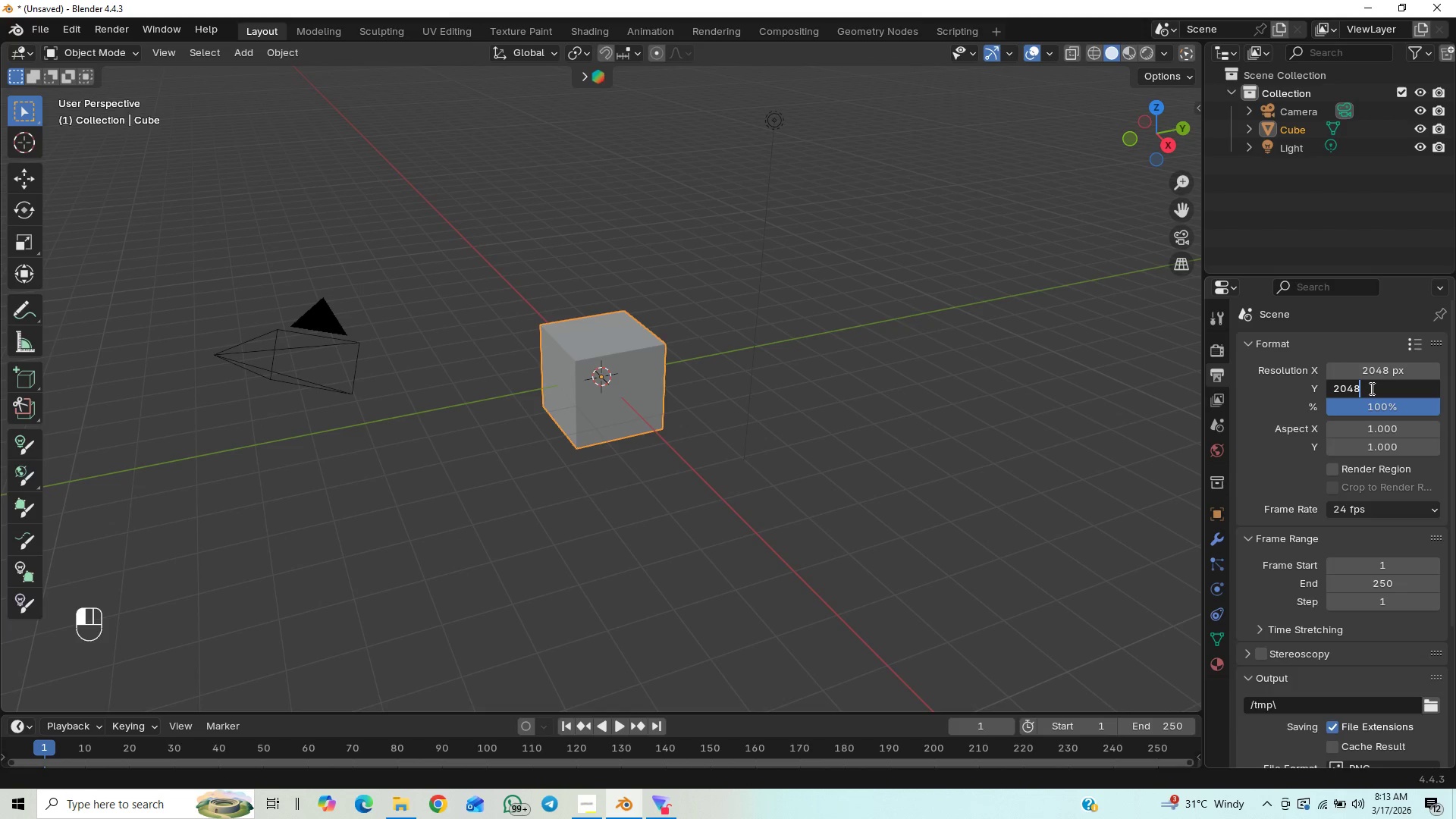 
key(Enter)
 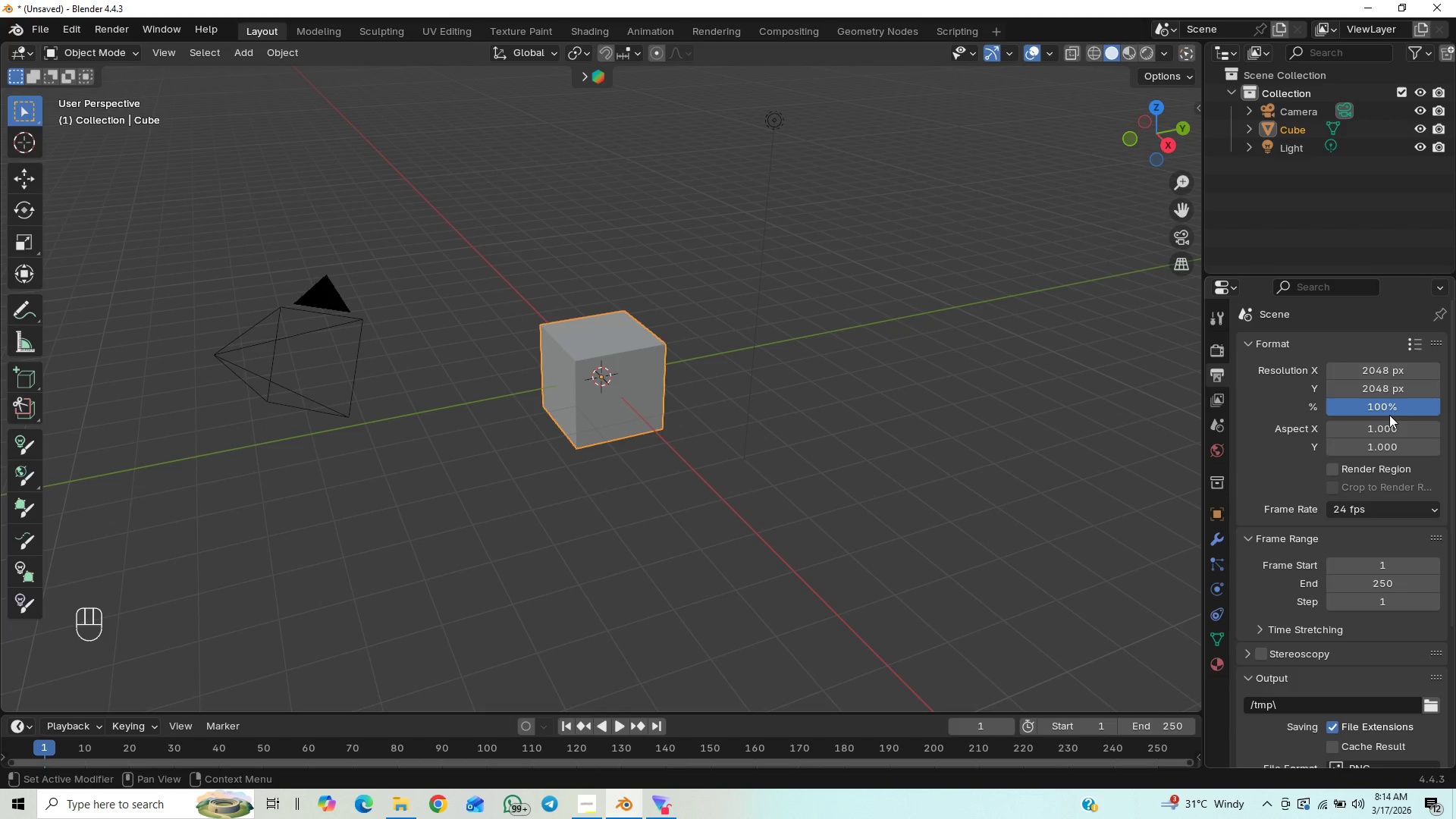 
left_click([1389, 403])
 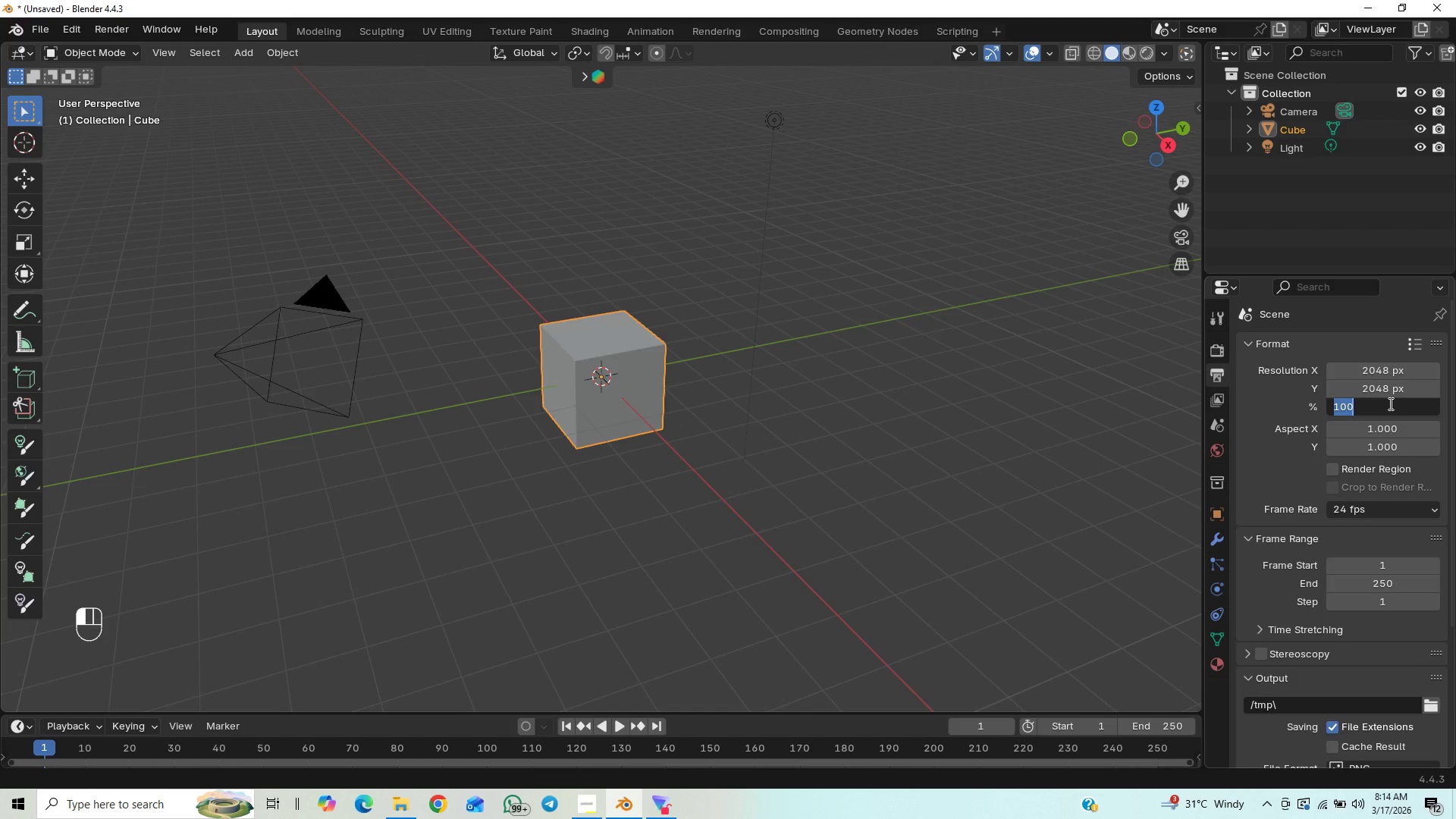 
type(200)
 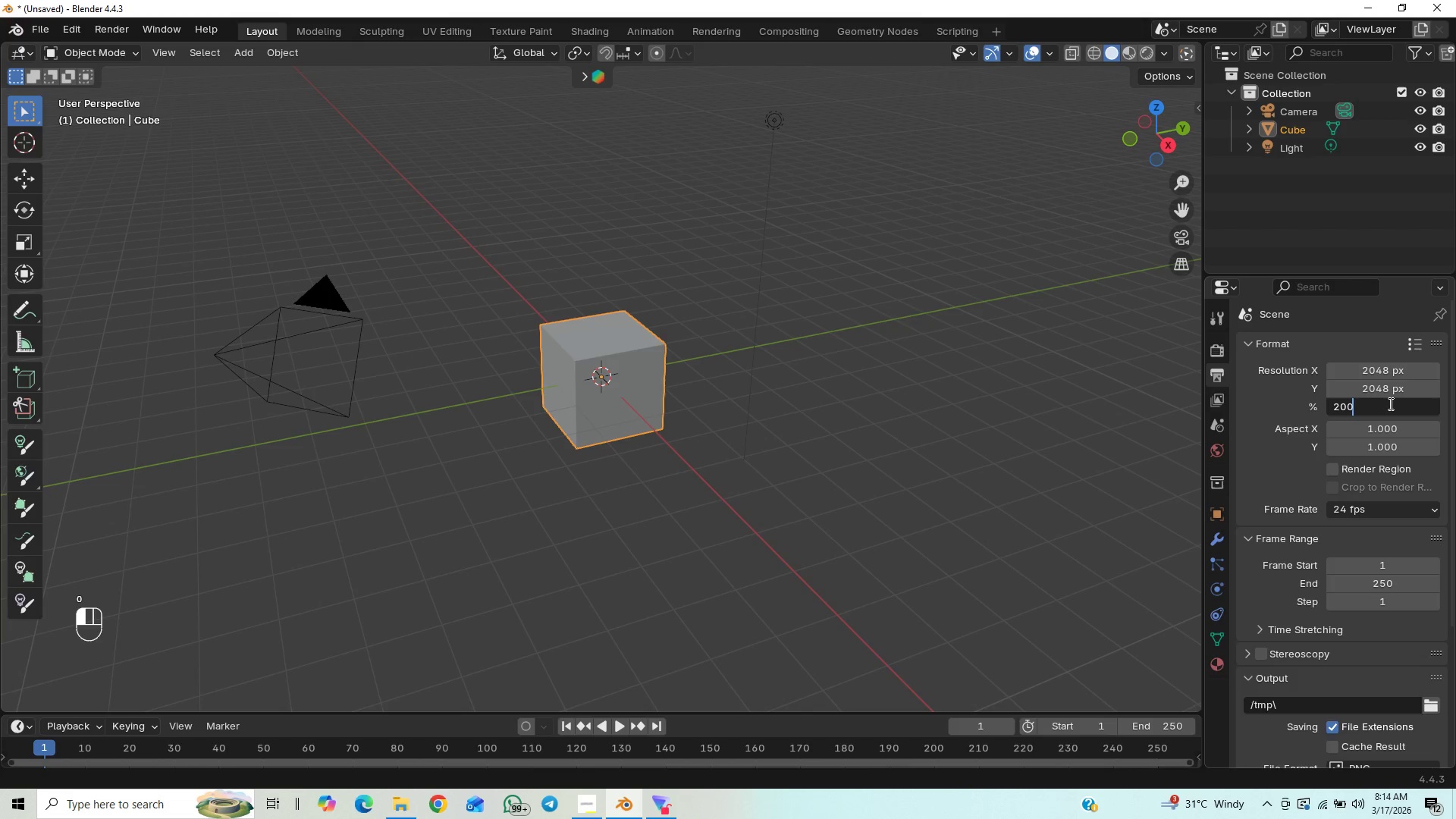 
key(Enter)
 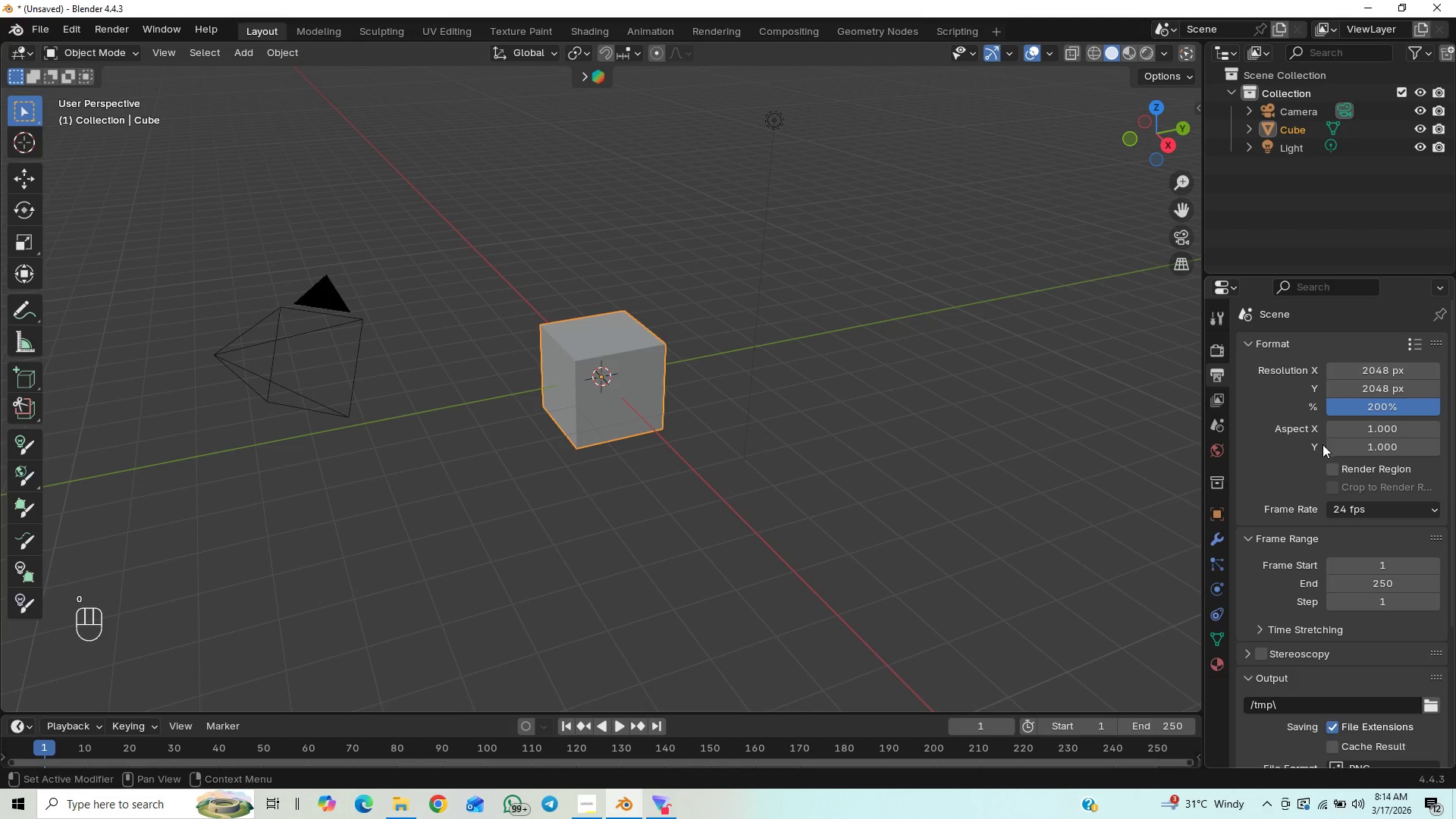 
left_click([1334, 466])
 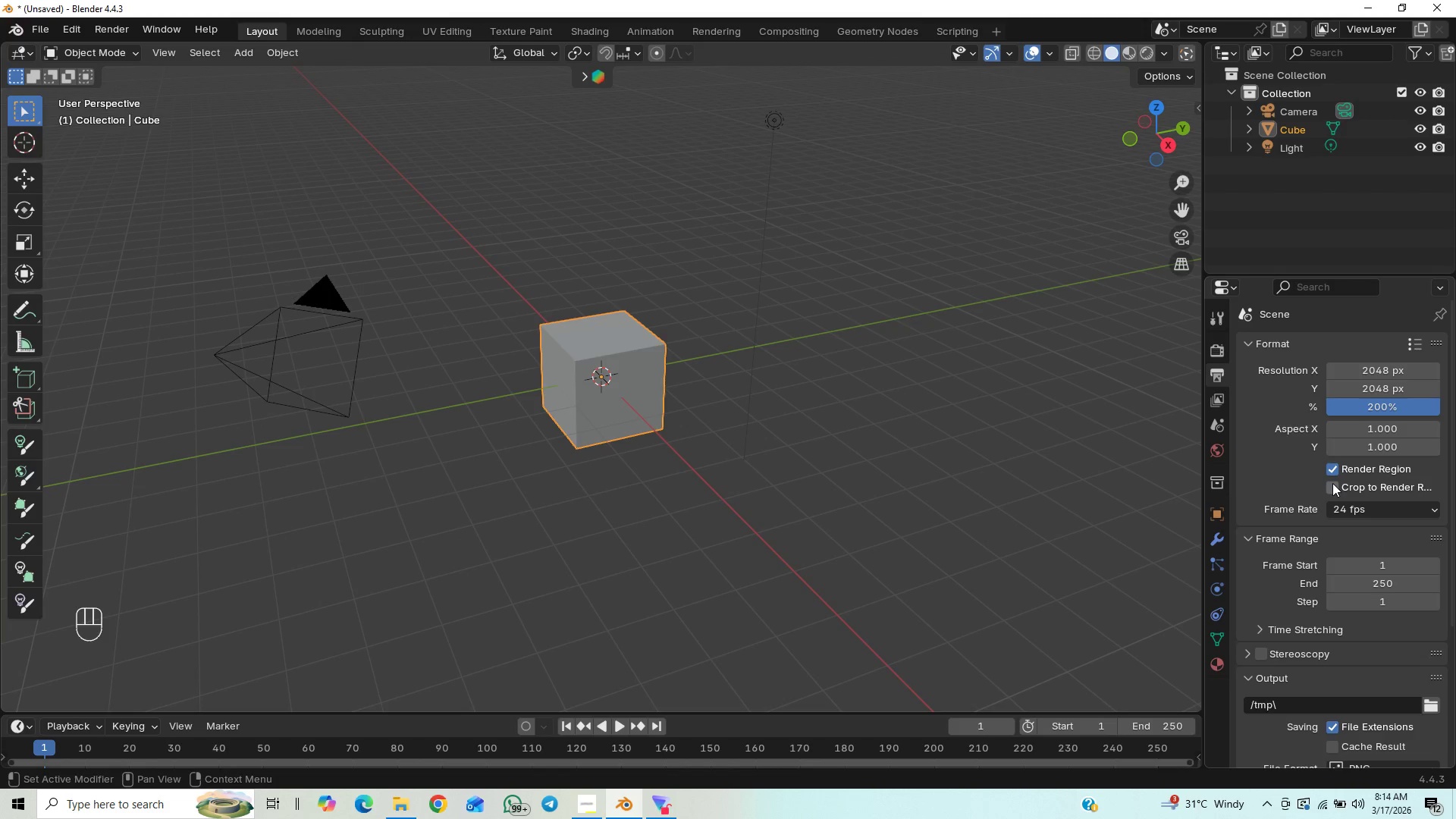 
left_click([1333, 486])
 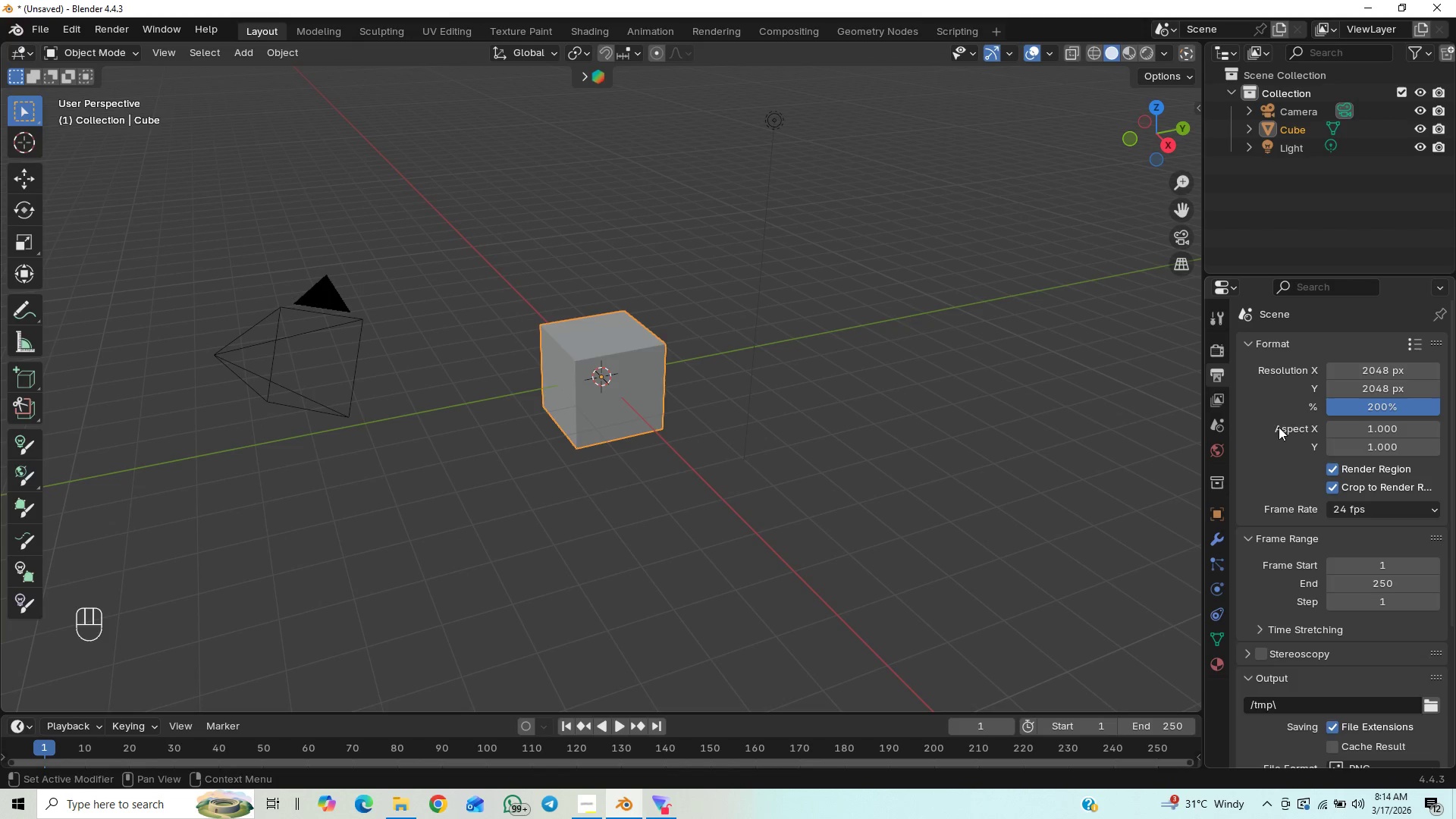 
mouse_move([1312, 443])
 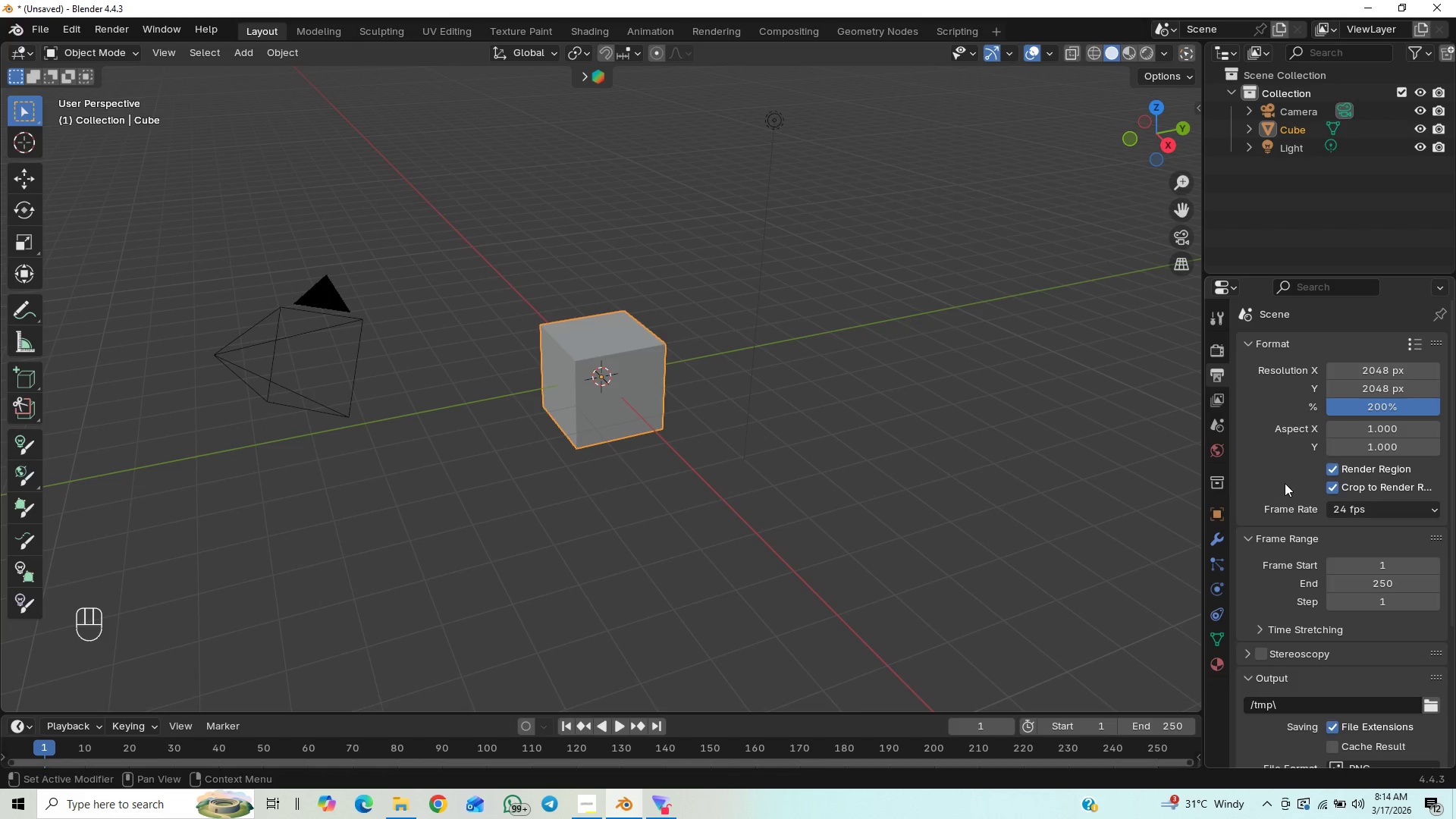 
scroll: coordinate [1287, 470], scroll_direction: down, amount: 9.0
 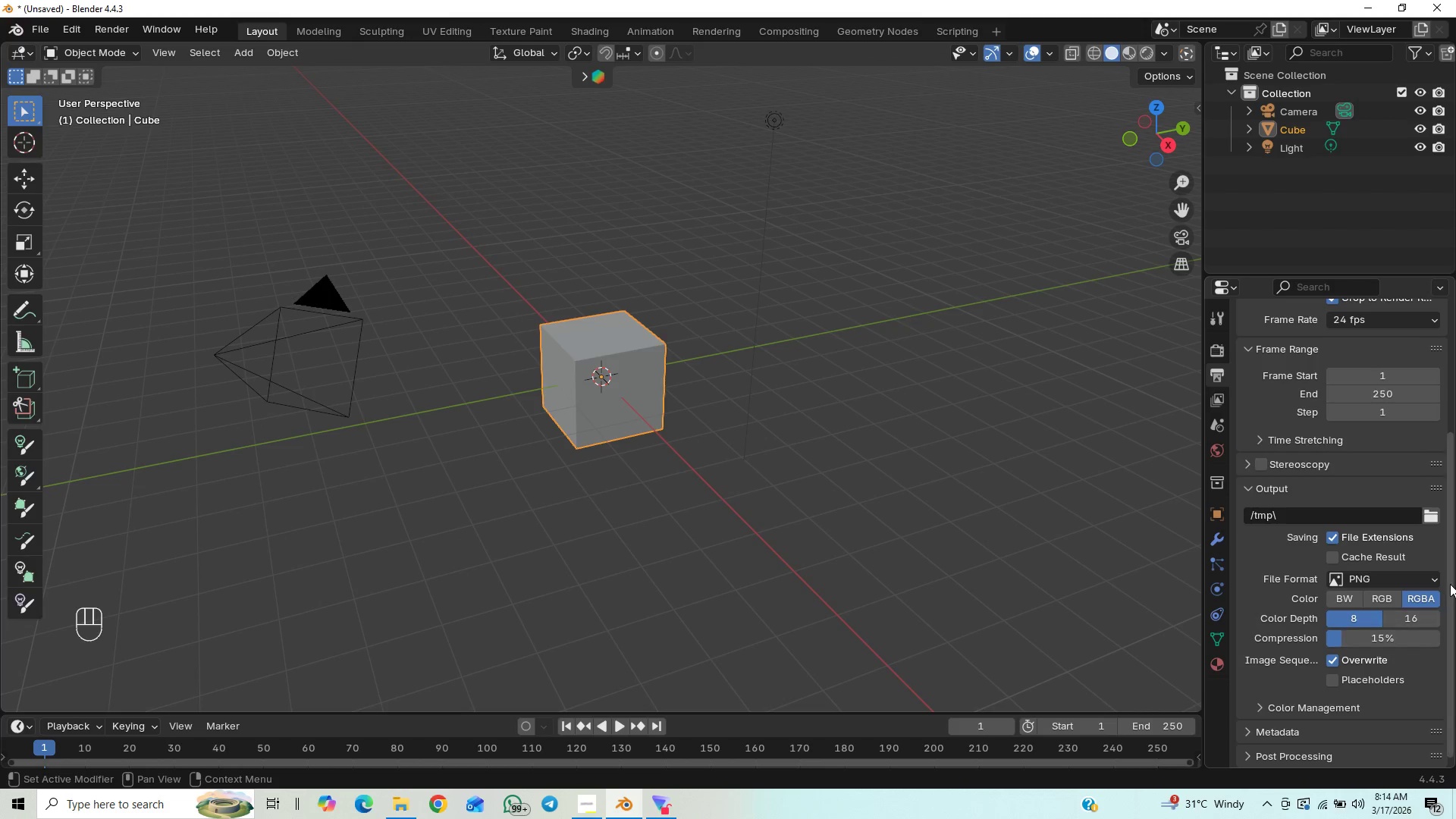 
left_click_drag(start_coordinate=[1450, 584], to_coordinate=[1455, 448])
 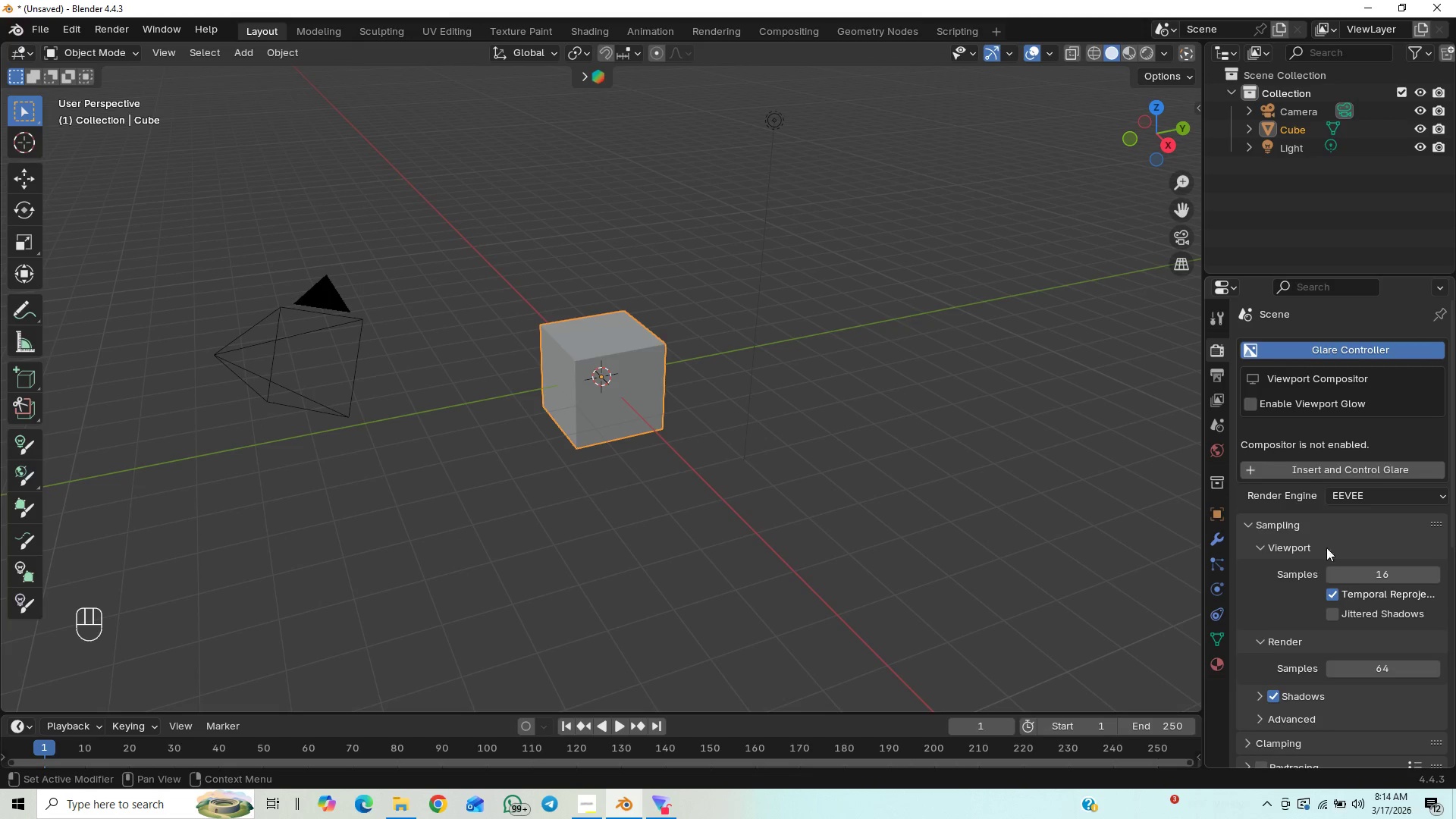 
left_click([1372, 498])
 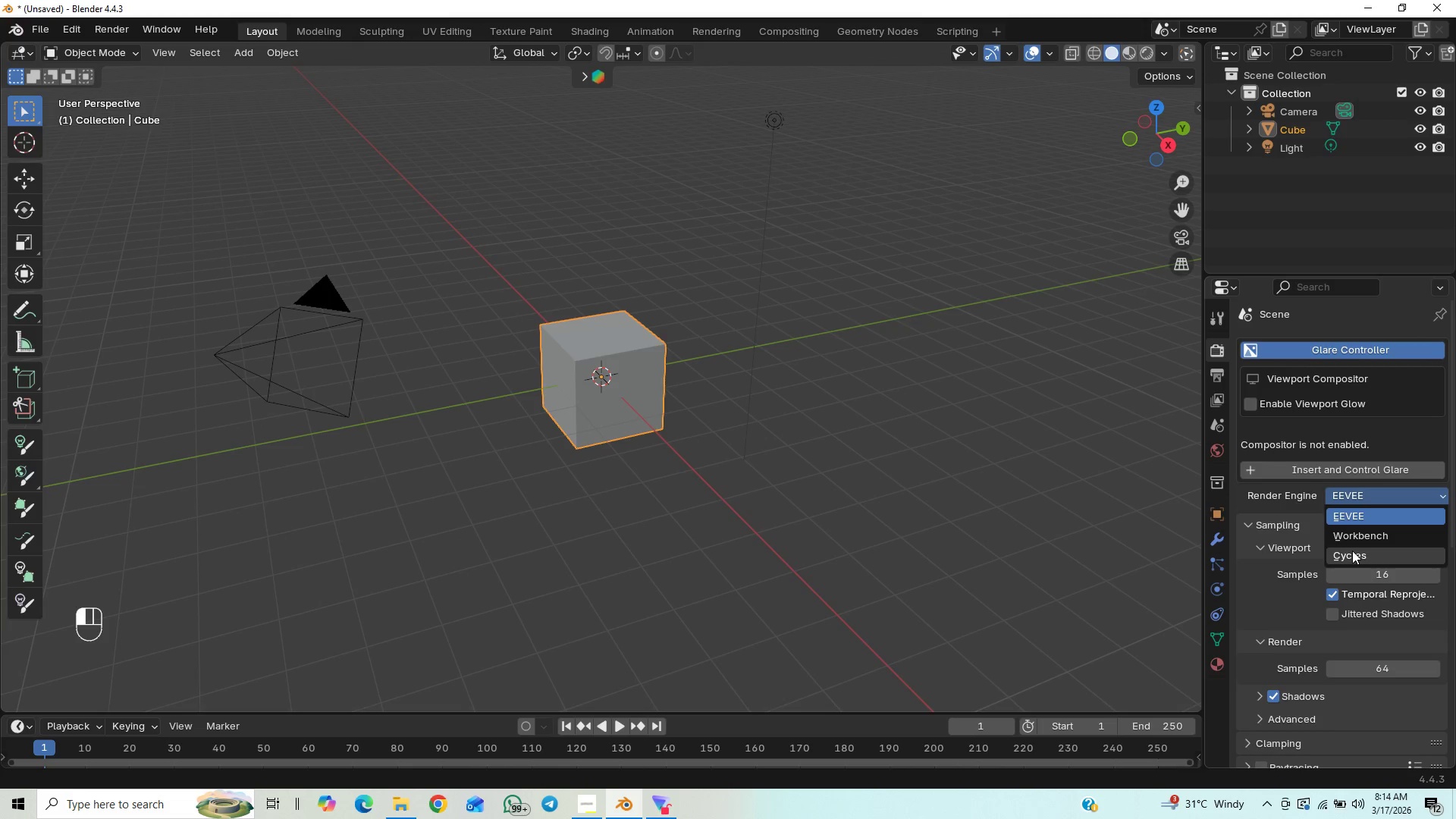 
left_click([1352, 551])
 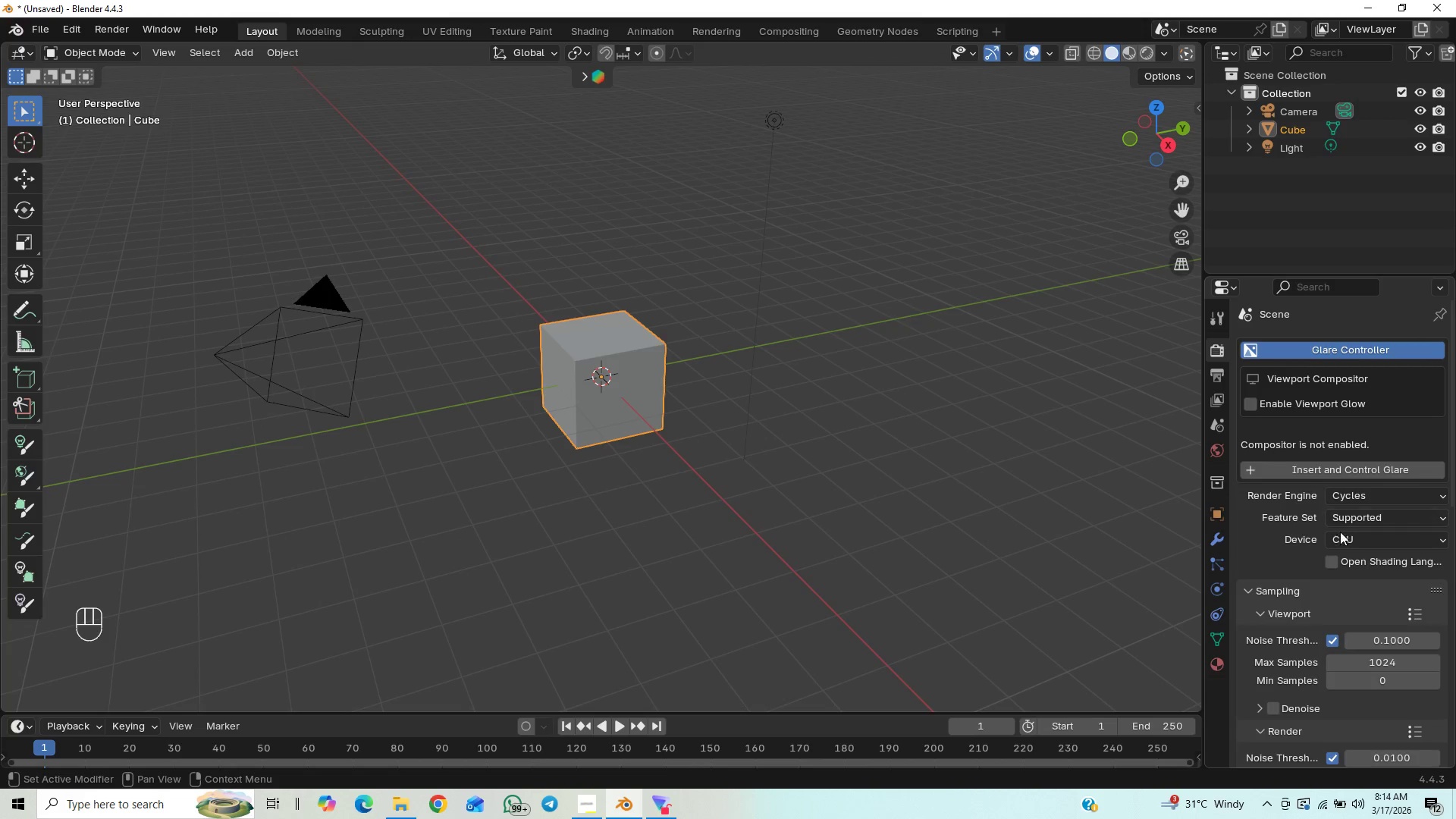 
left_click([1345, 541])
 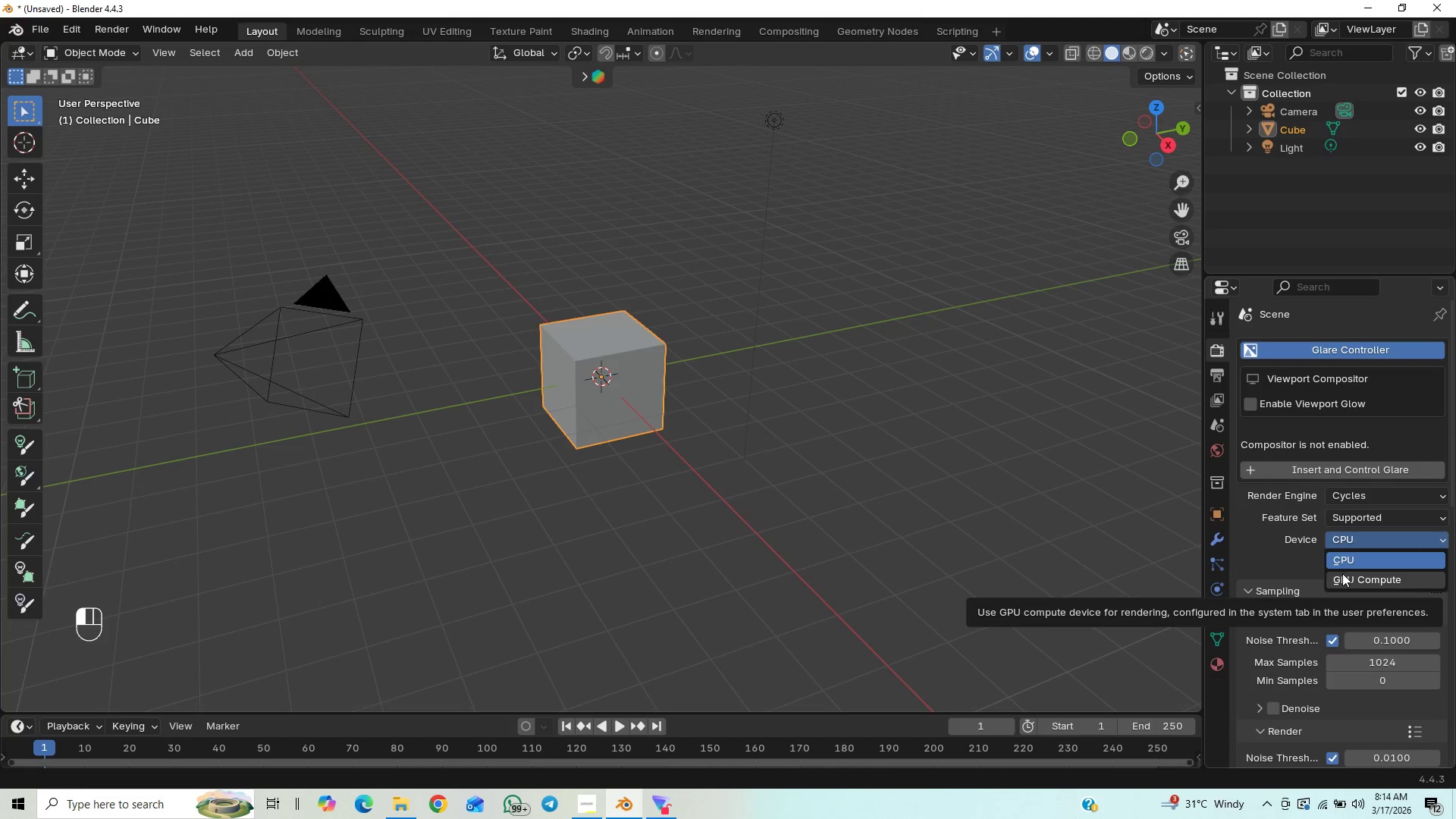 
left_click([1341, 578])
 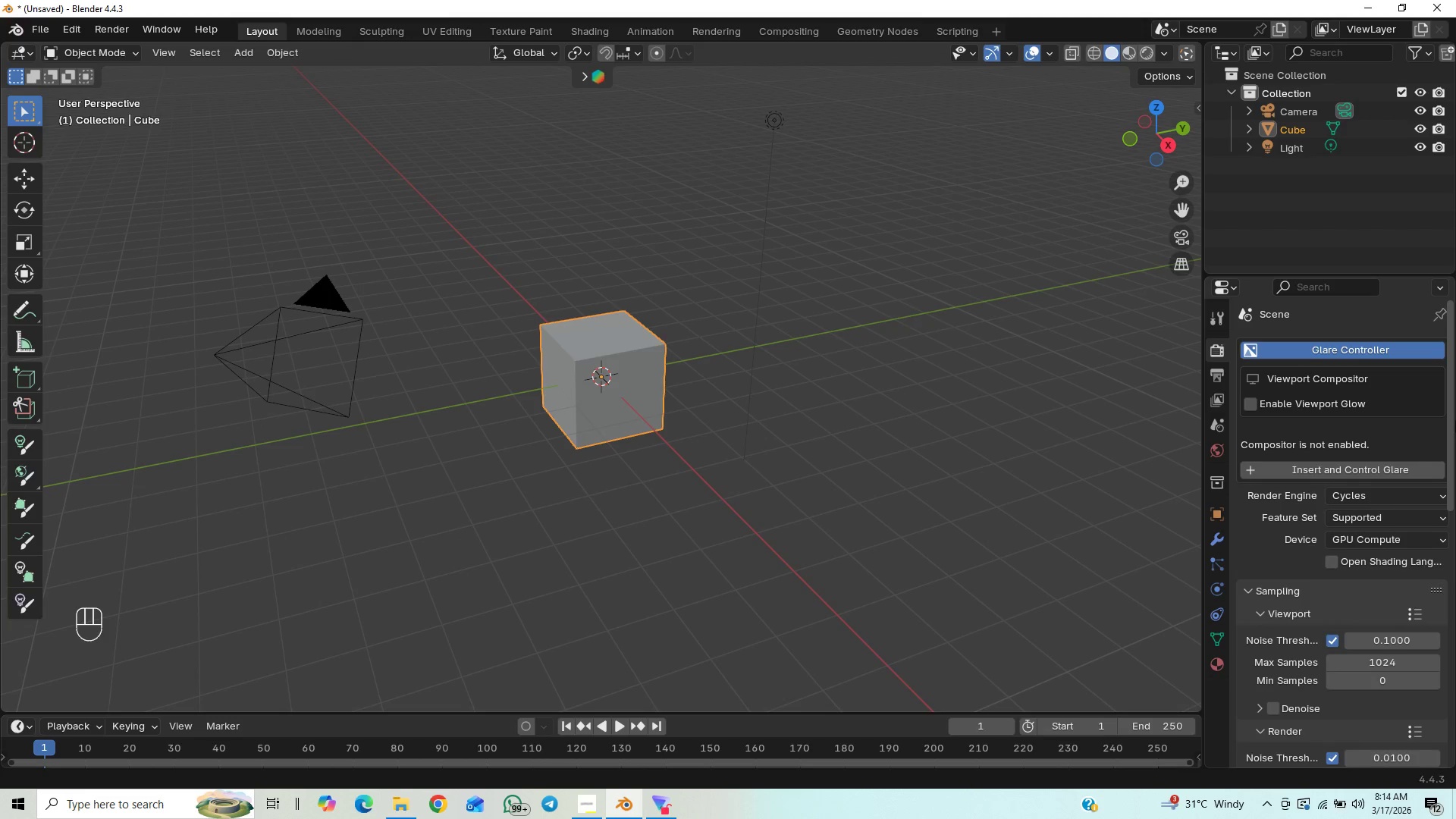 
left_click_drag(start_coordinate=[1451, 427], to_coordinate=[1448, 518])
 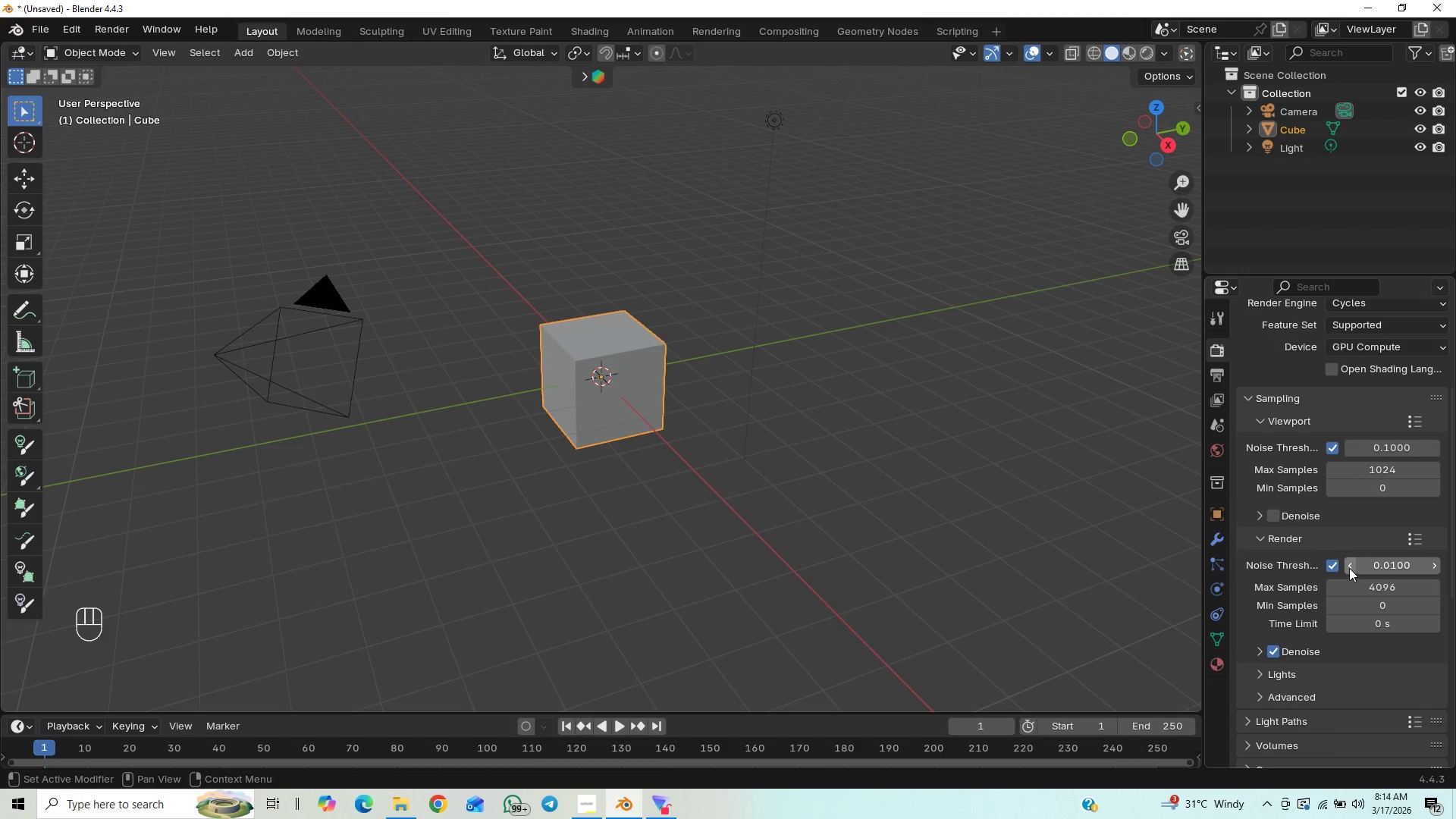 
left_click([1349, 564])
 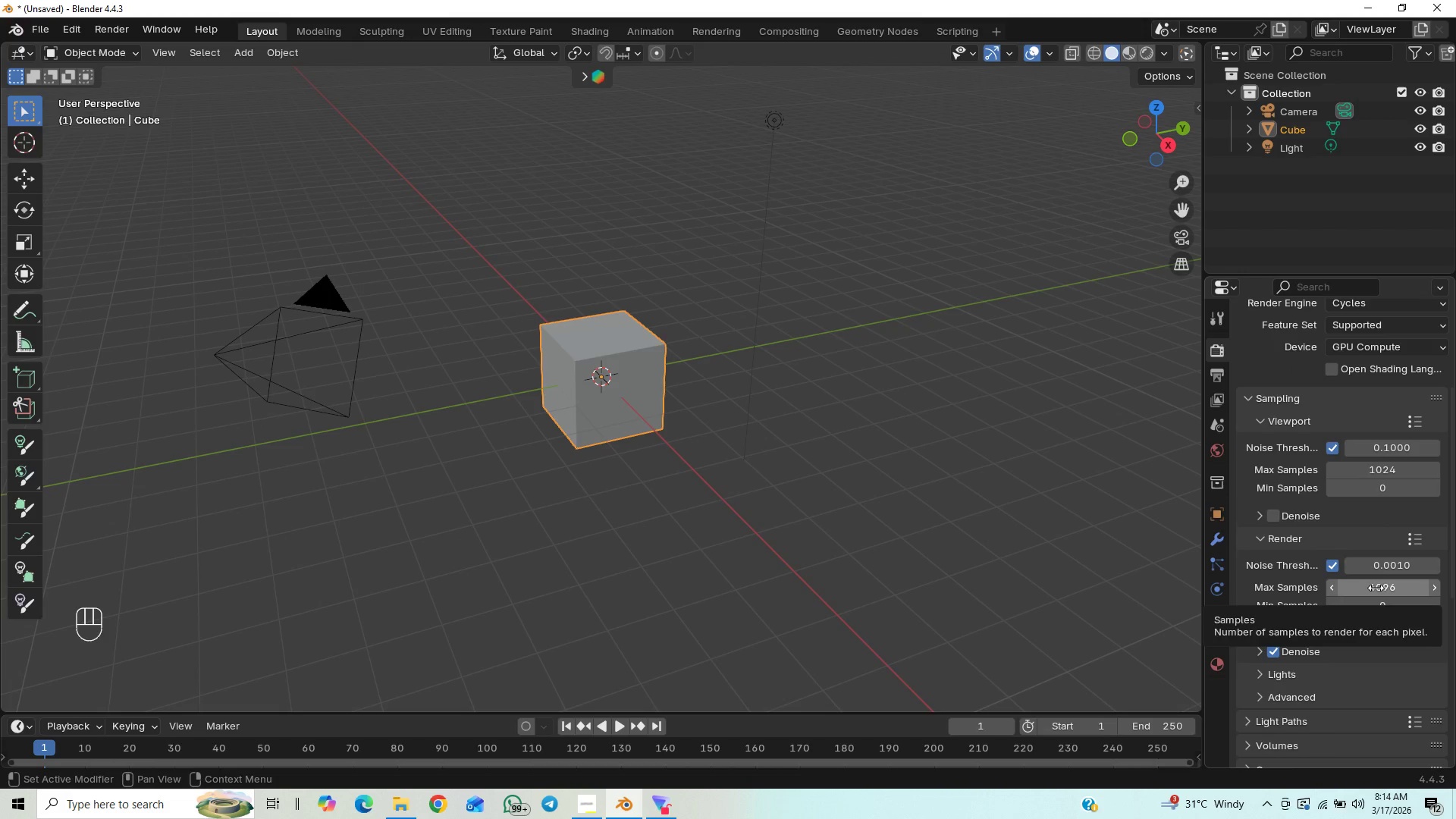 
left_click([1376, 588])
 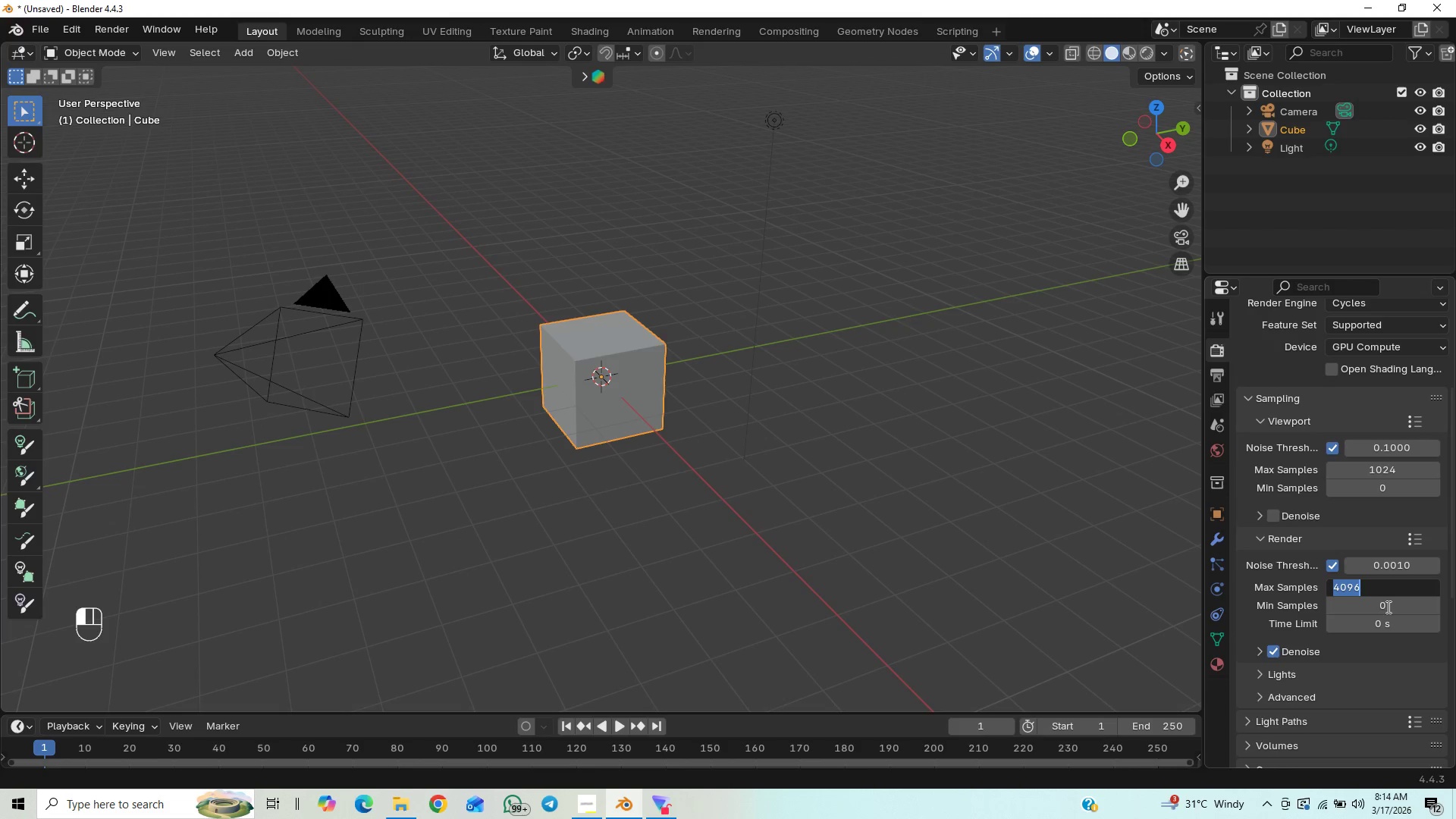 
type(512)
 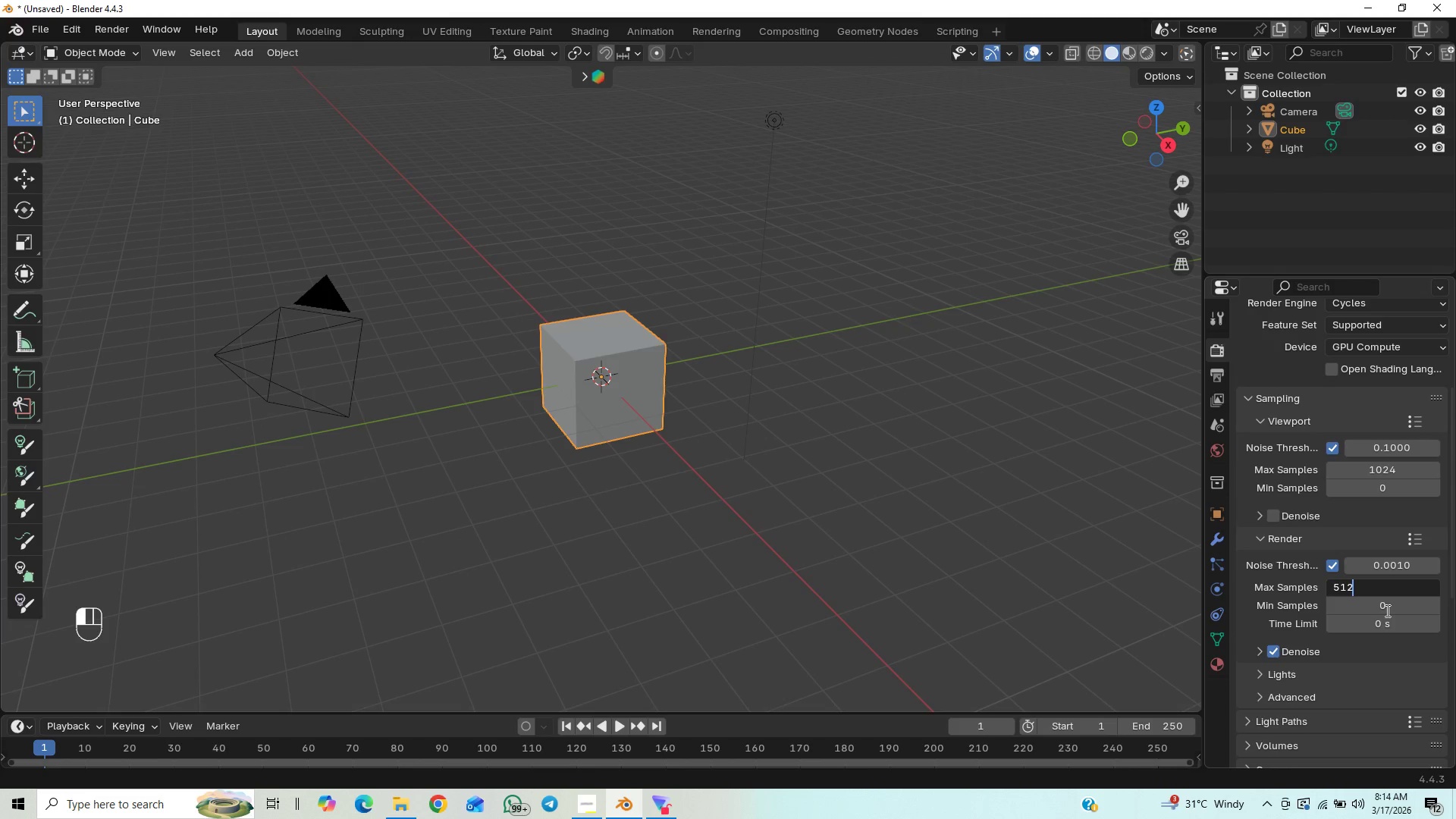 
key(Enter)
 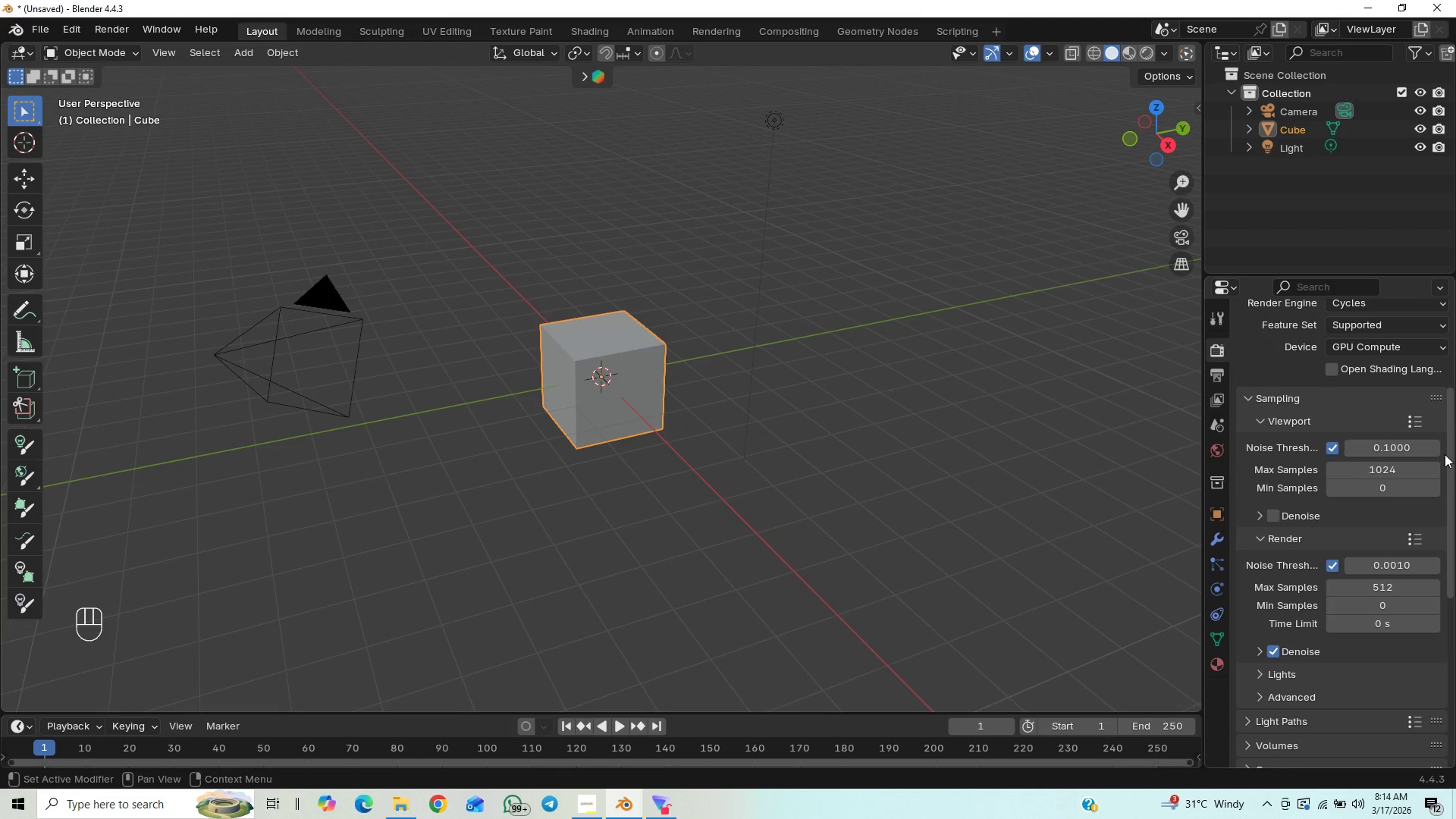 
left_click([1404, 472])
 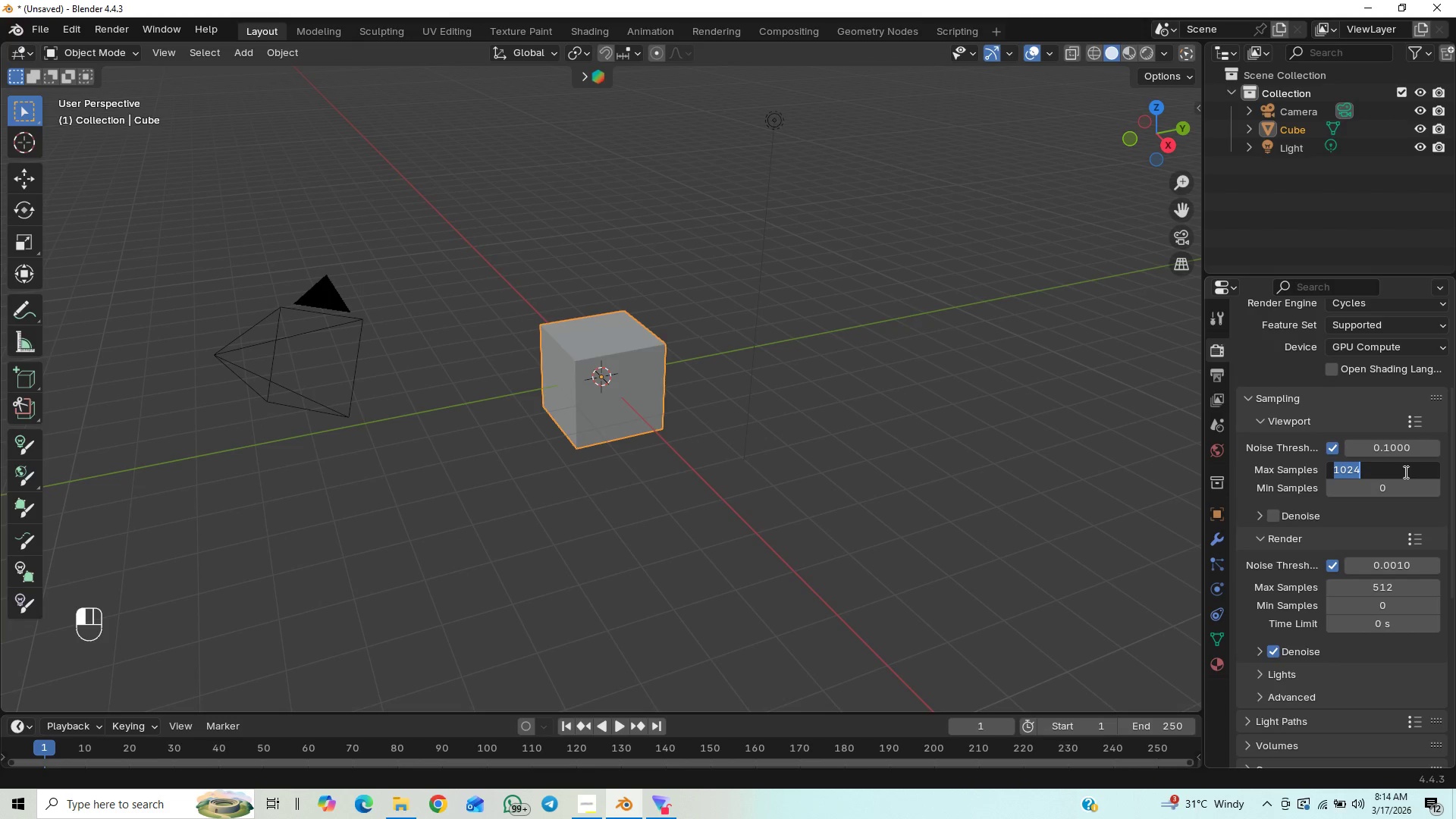 
type(32)
 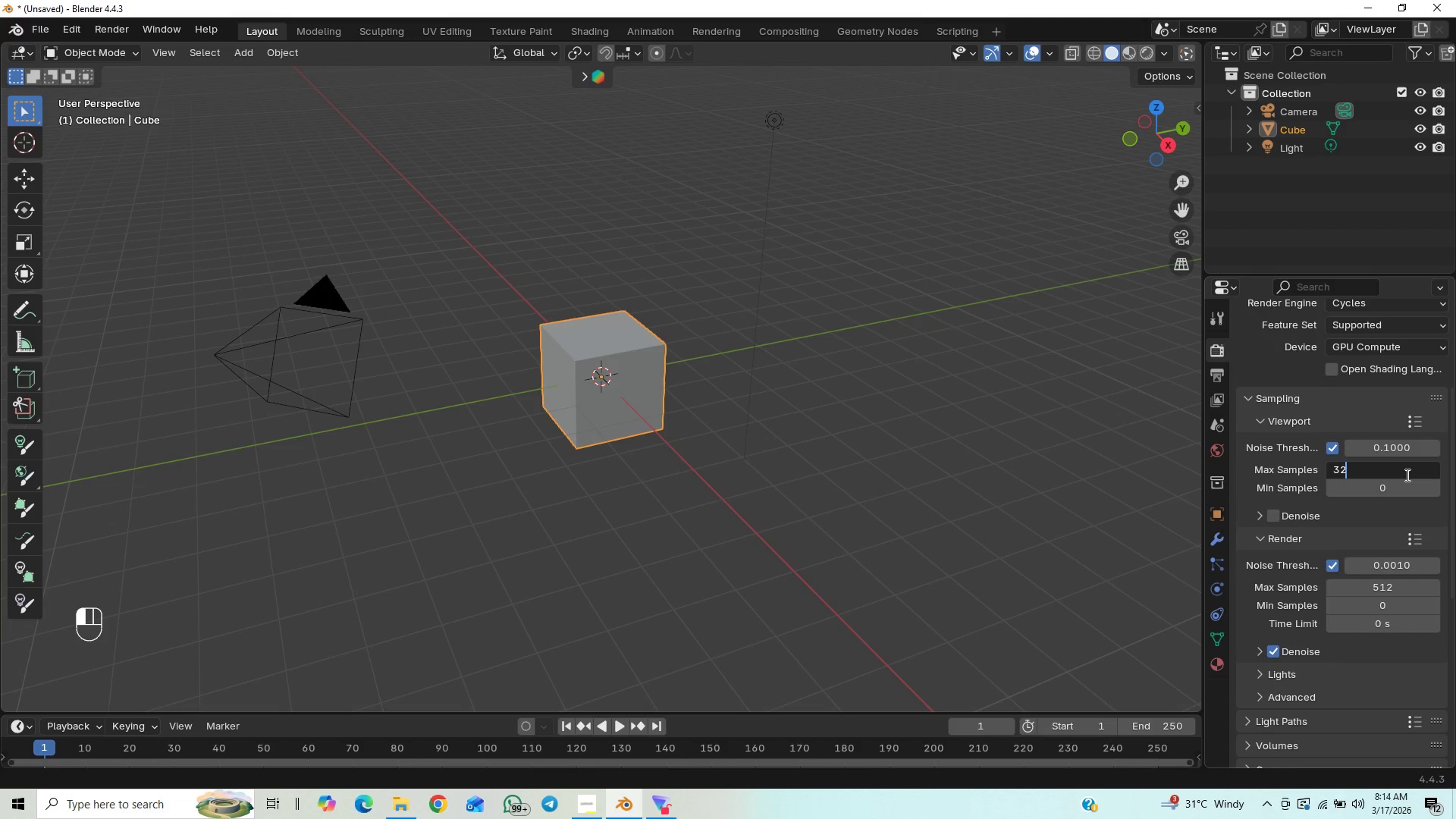 
key(Enter)
 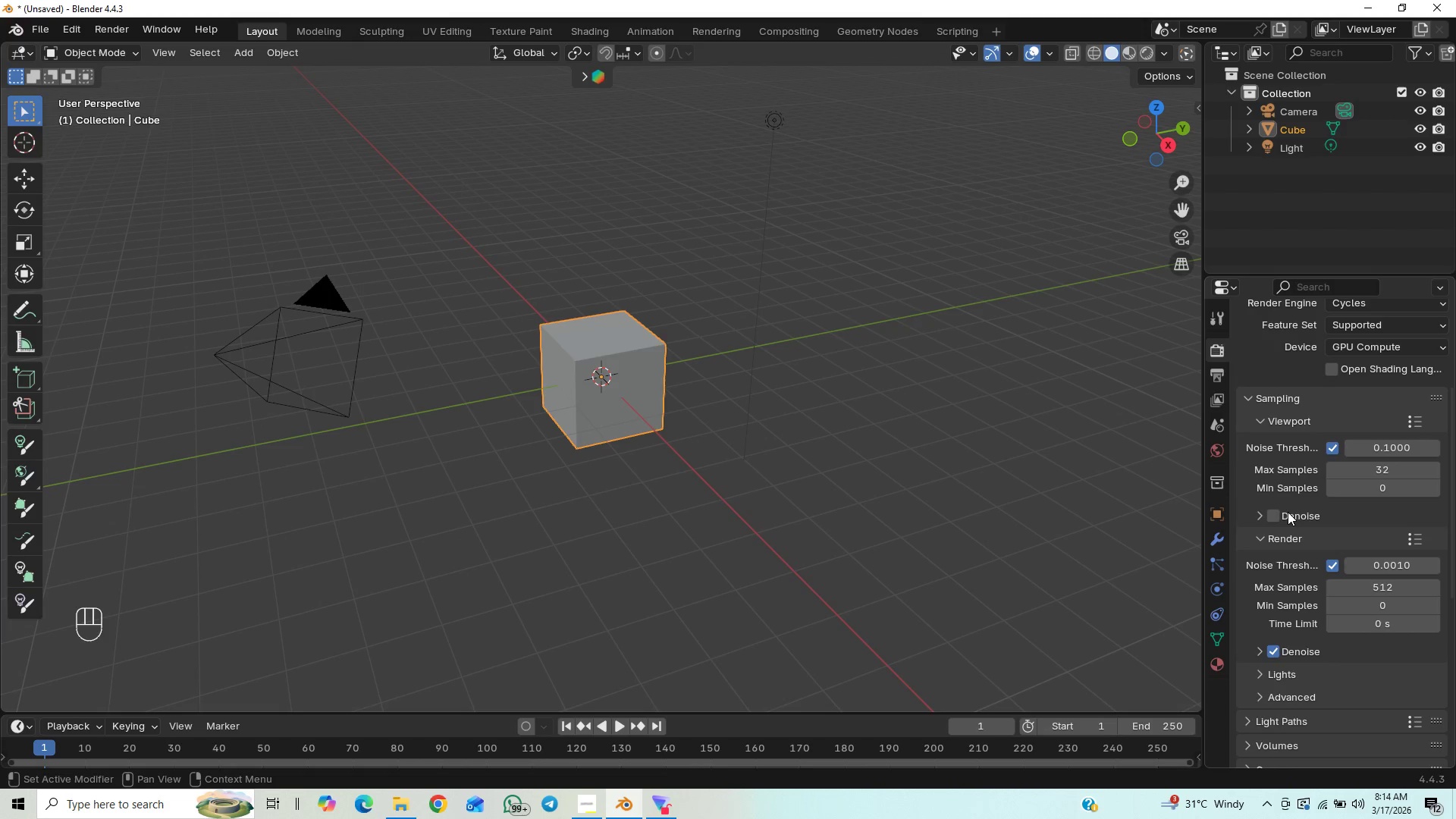 
left_click([1273, 514])
 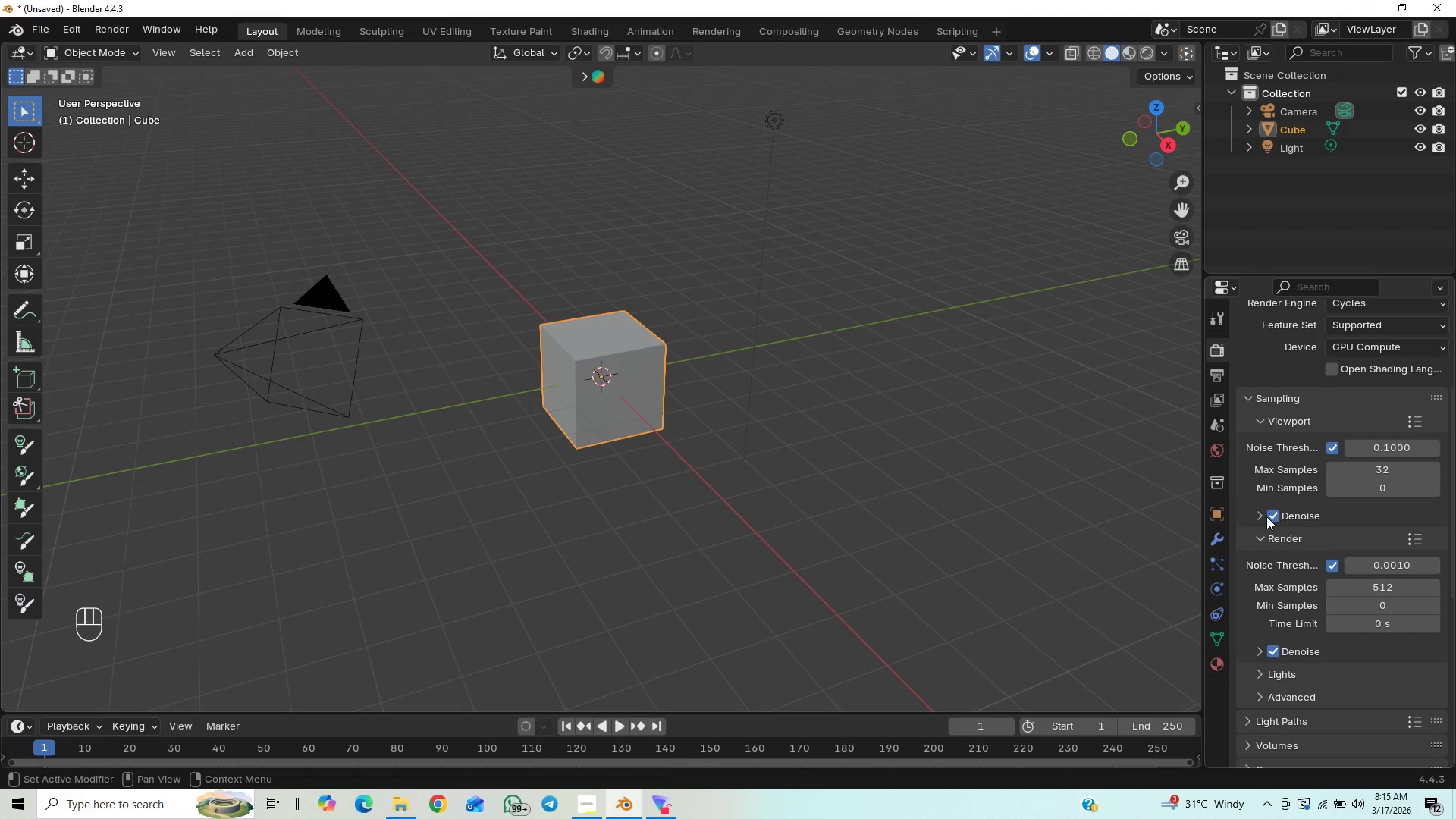 
left_click([1264, 517])
 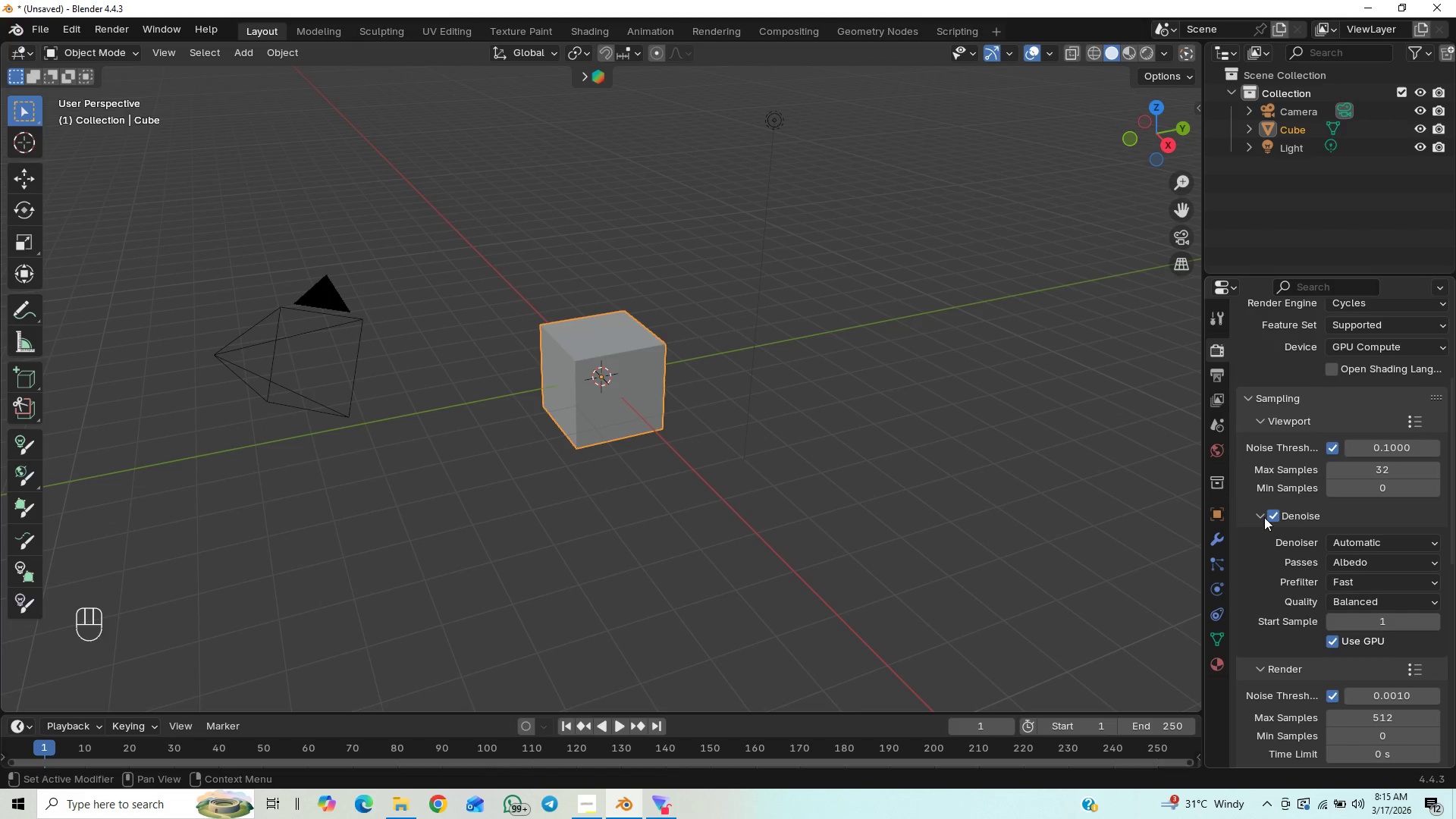 
left_click([1264, 517])
 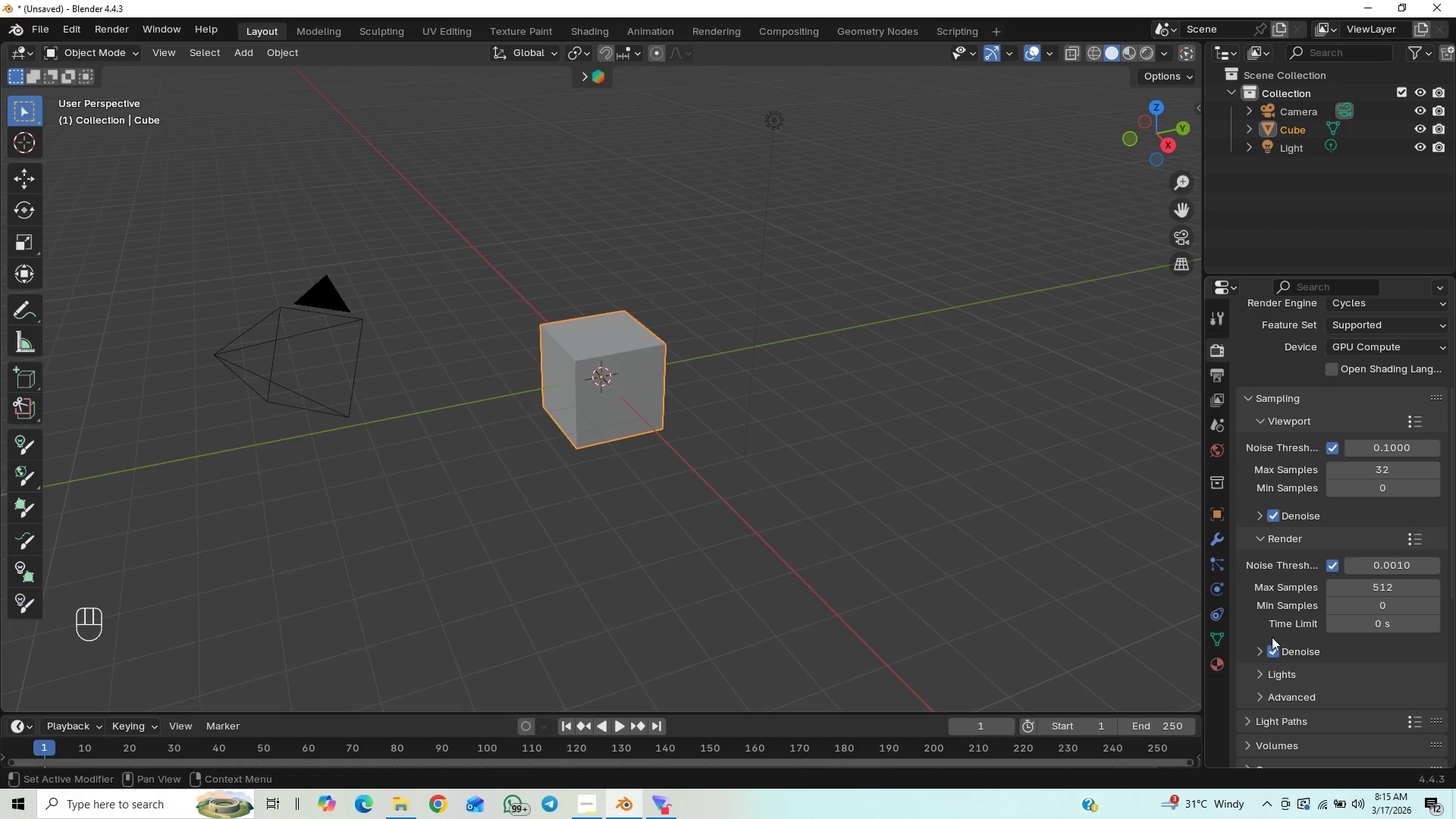 
left_click([1257, 651])
 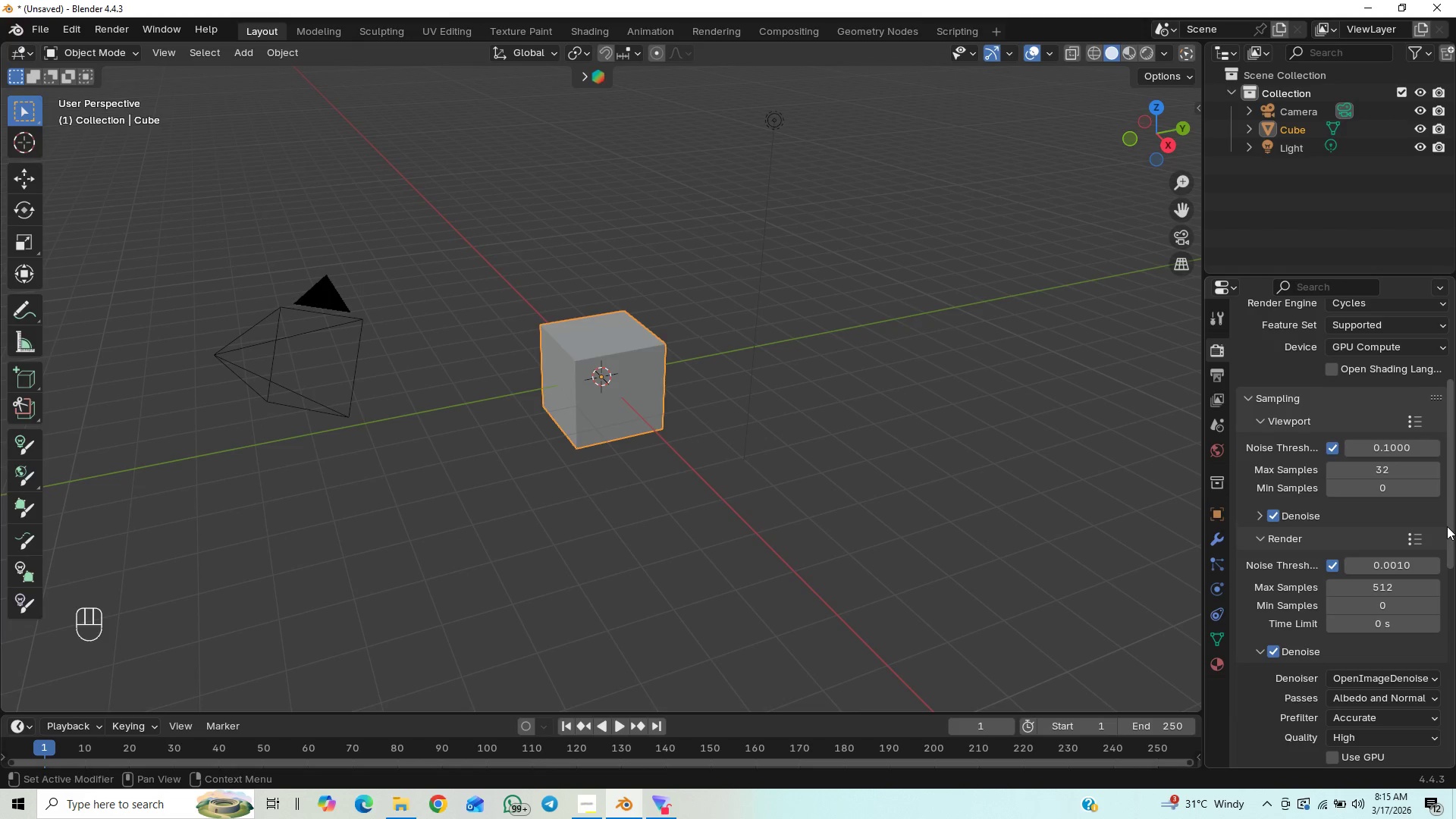 
left_click_drag(start_coordinate=[1451, 522], to_coordinate=[1442, 597])
 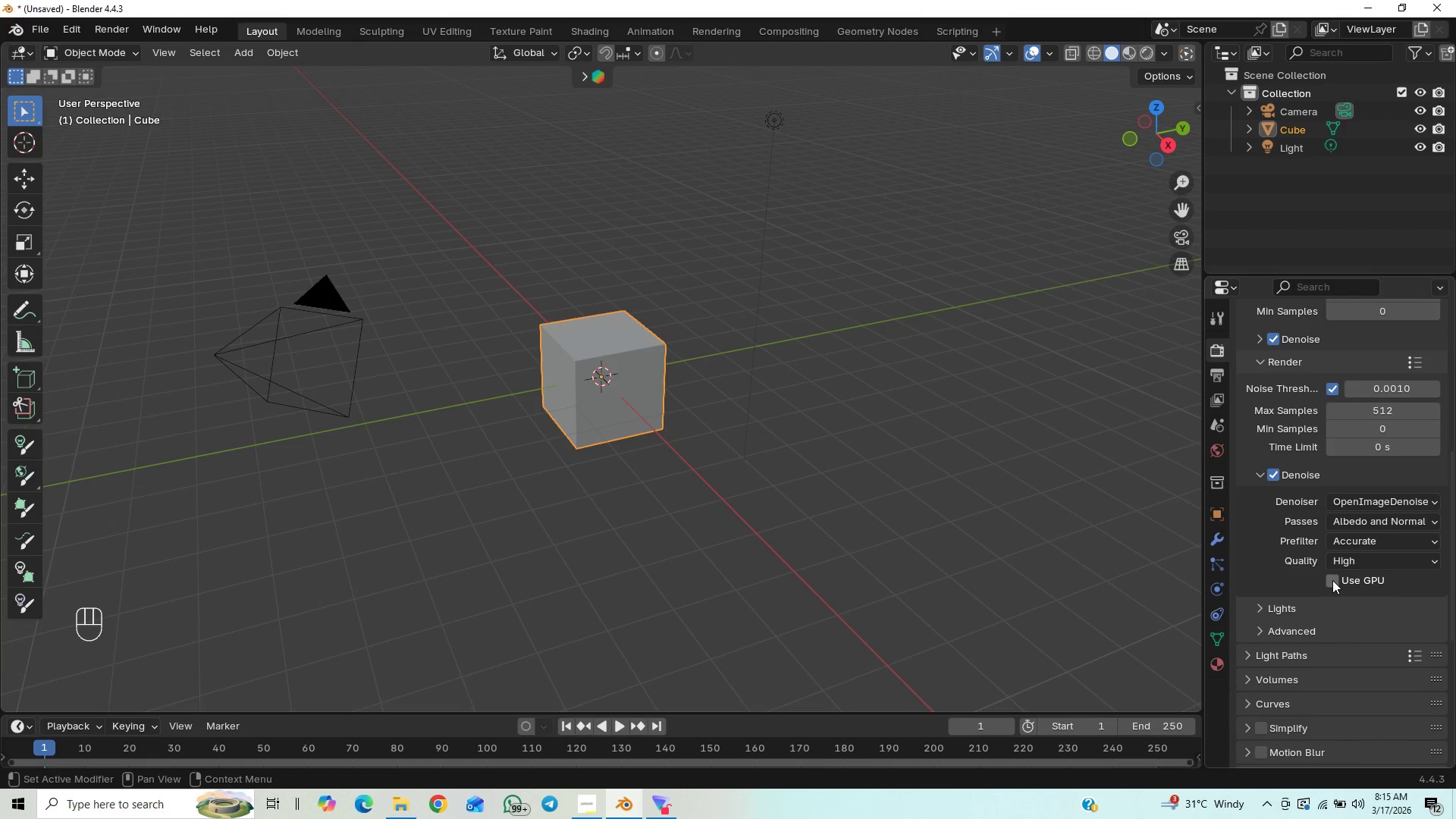 
left_click([1332, 580])
 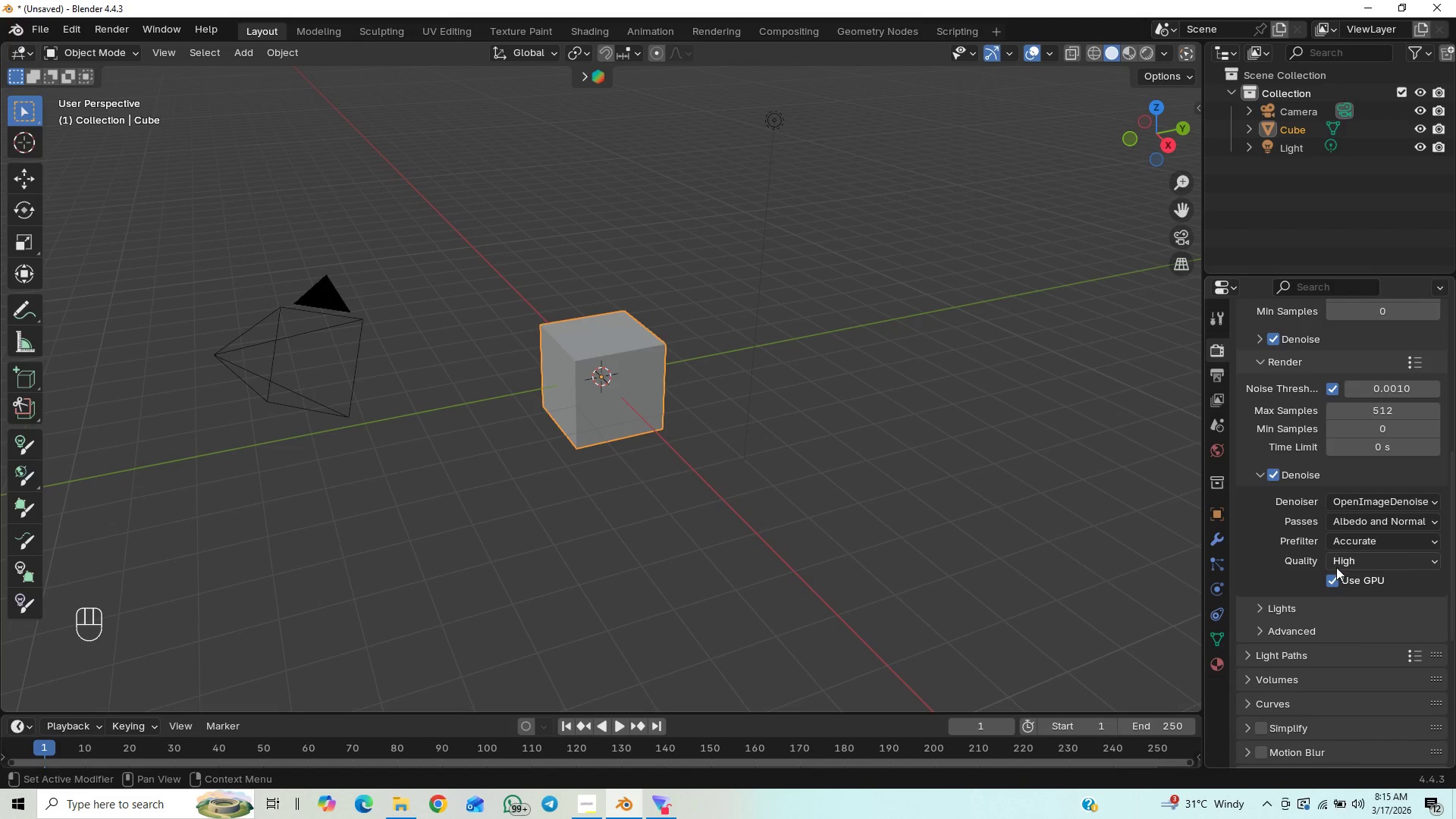 
mouse_move([1357, 525])
 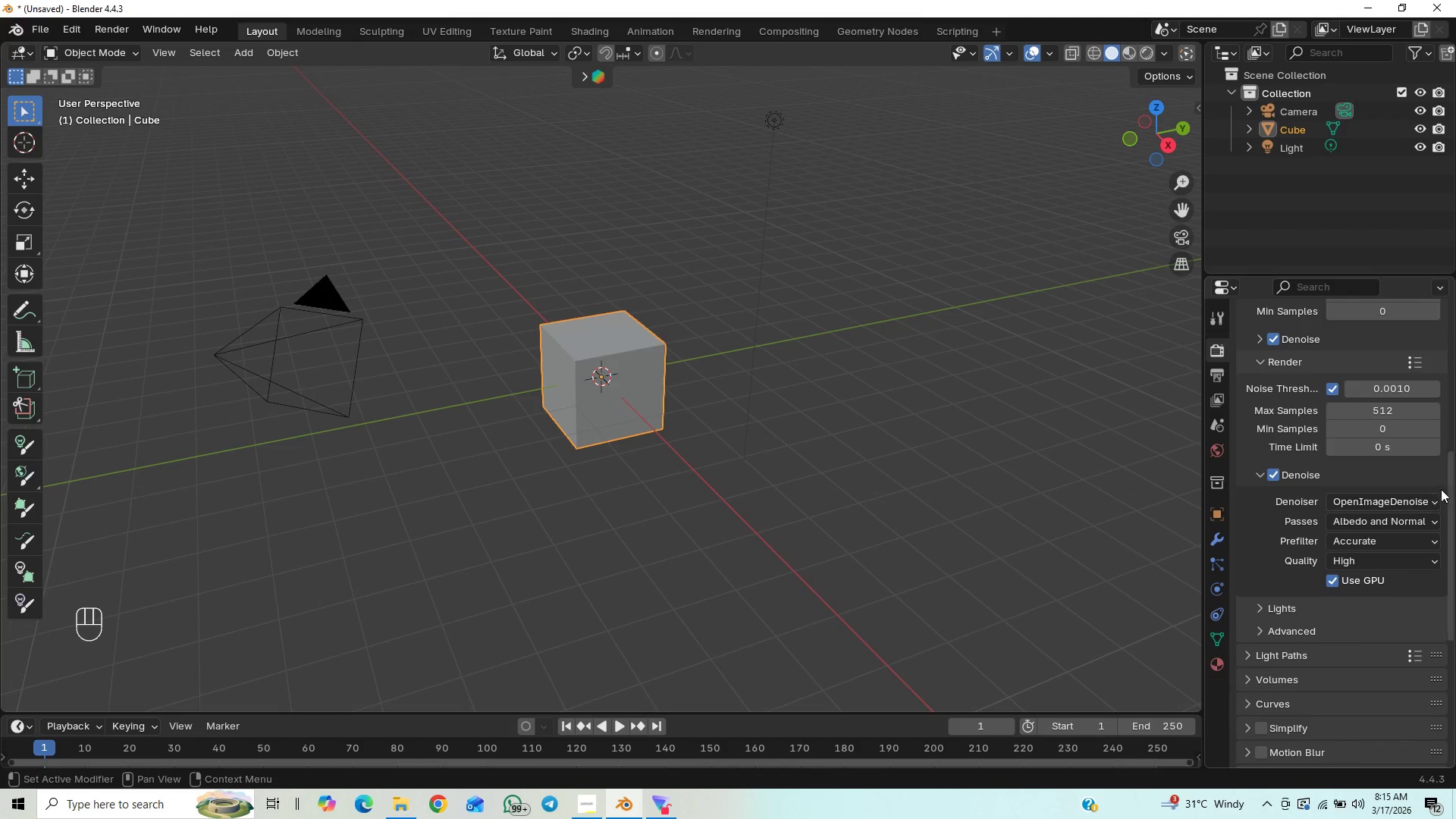 
left_click_drag(start_coordinate=[1455, 482], to_coordinate=[1443, 526])
 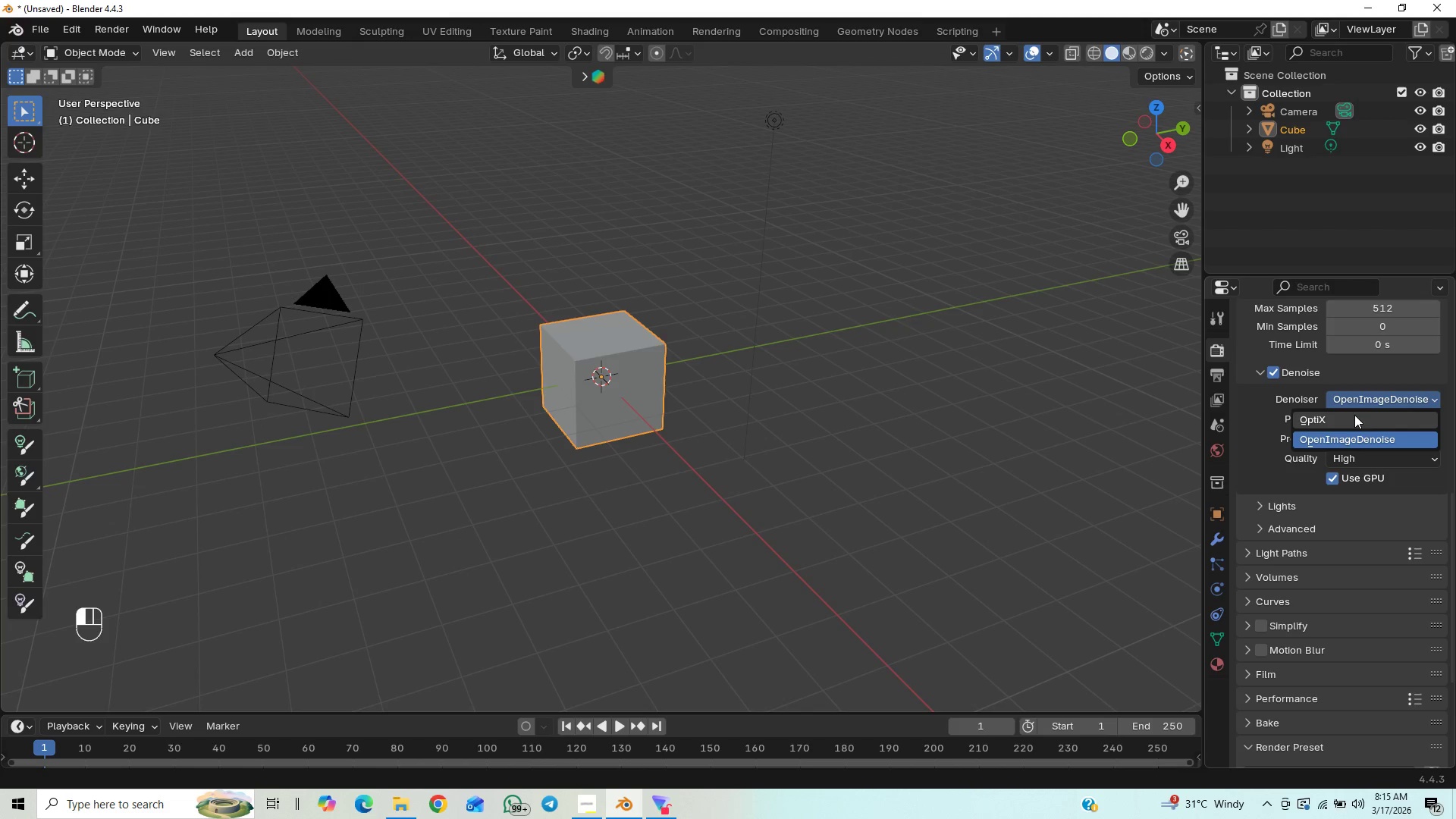 
left_click([1351, 424])
 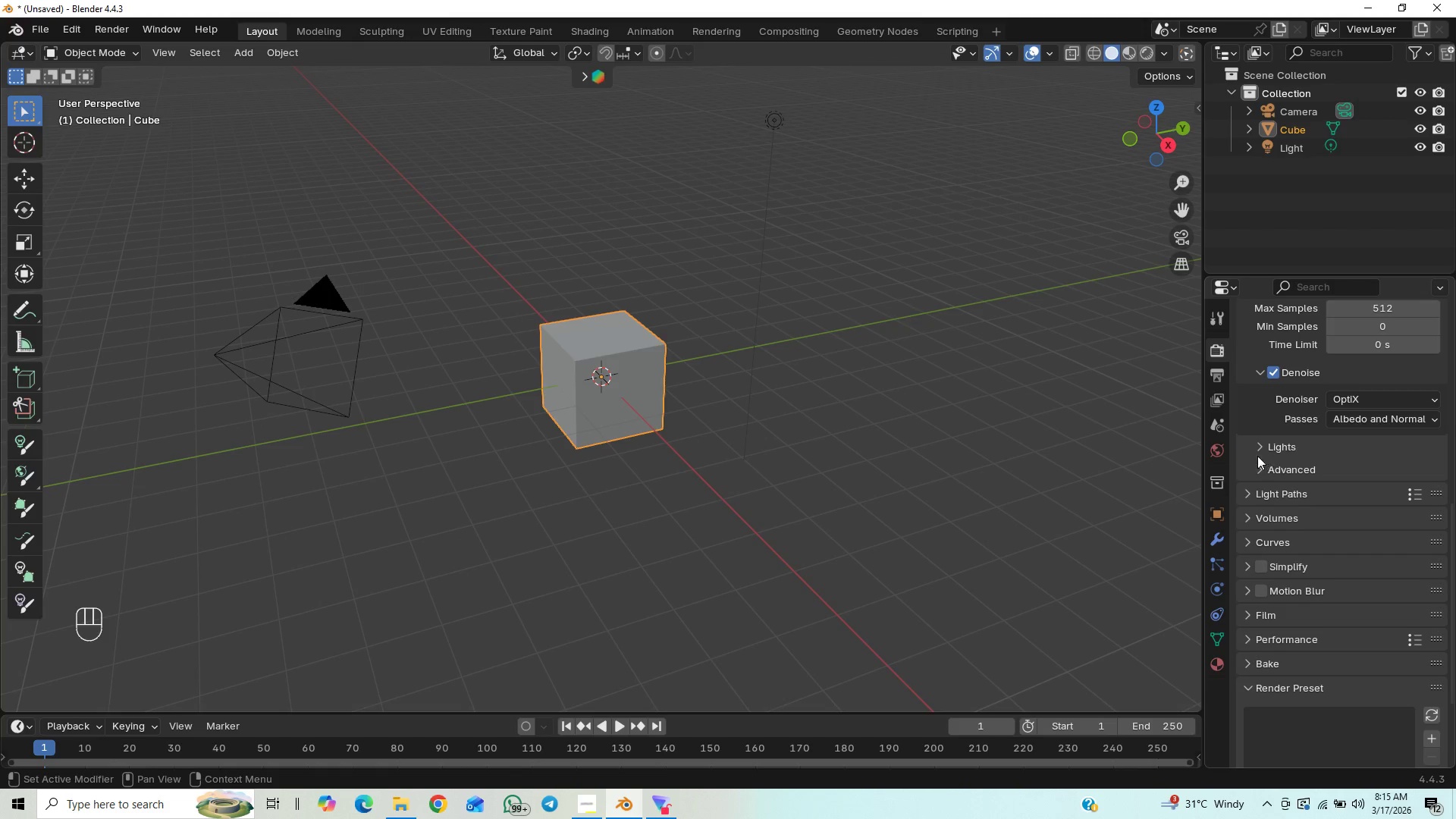 
left_click([1253, 448])
 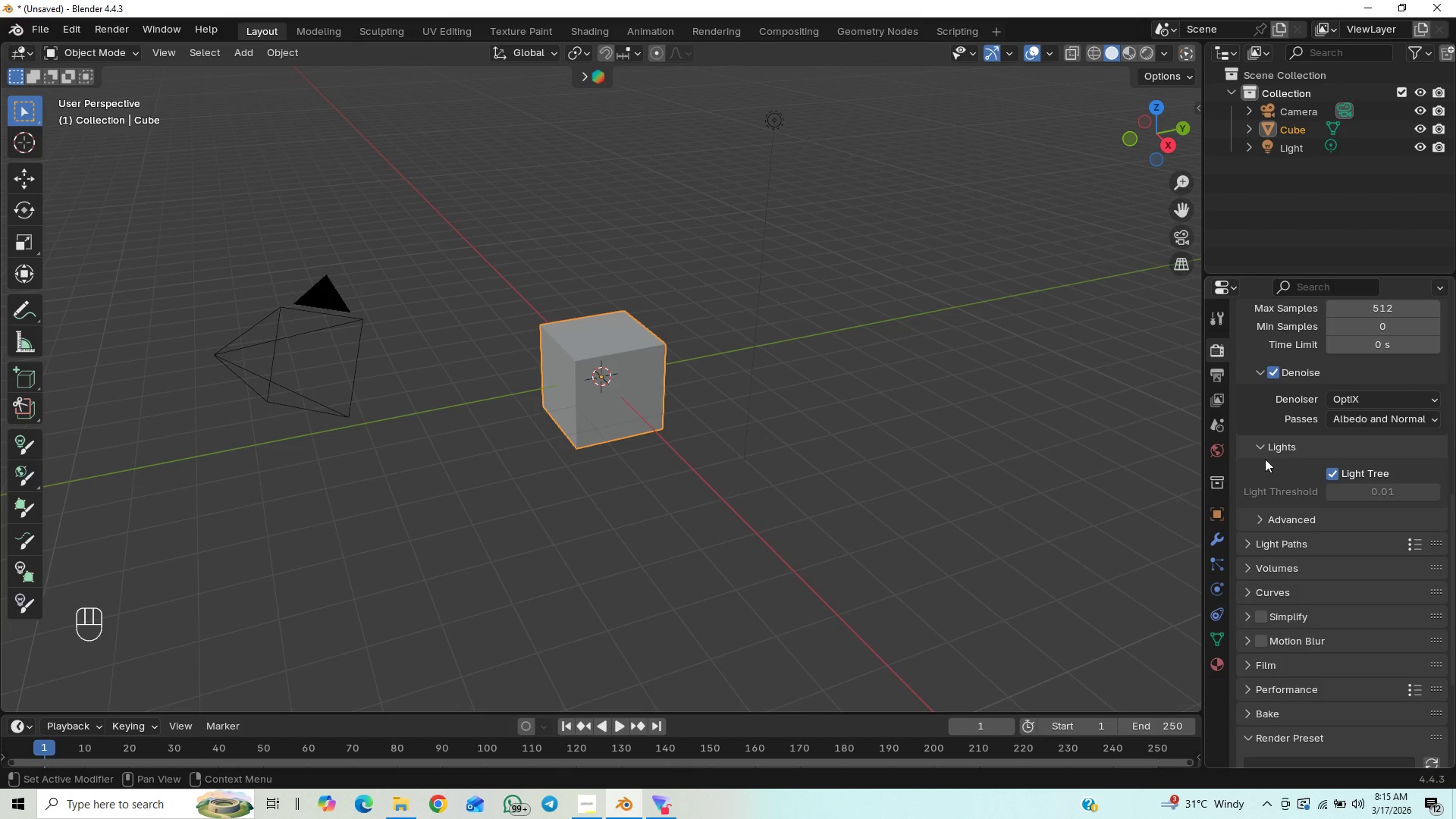 
left_click([1259, 445])
 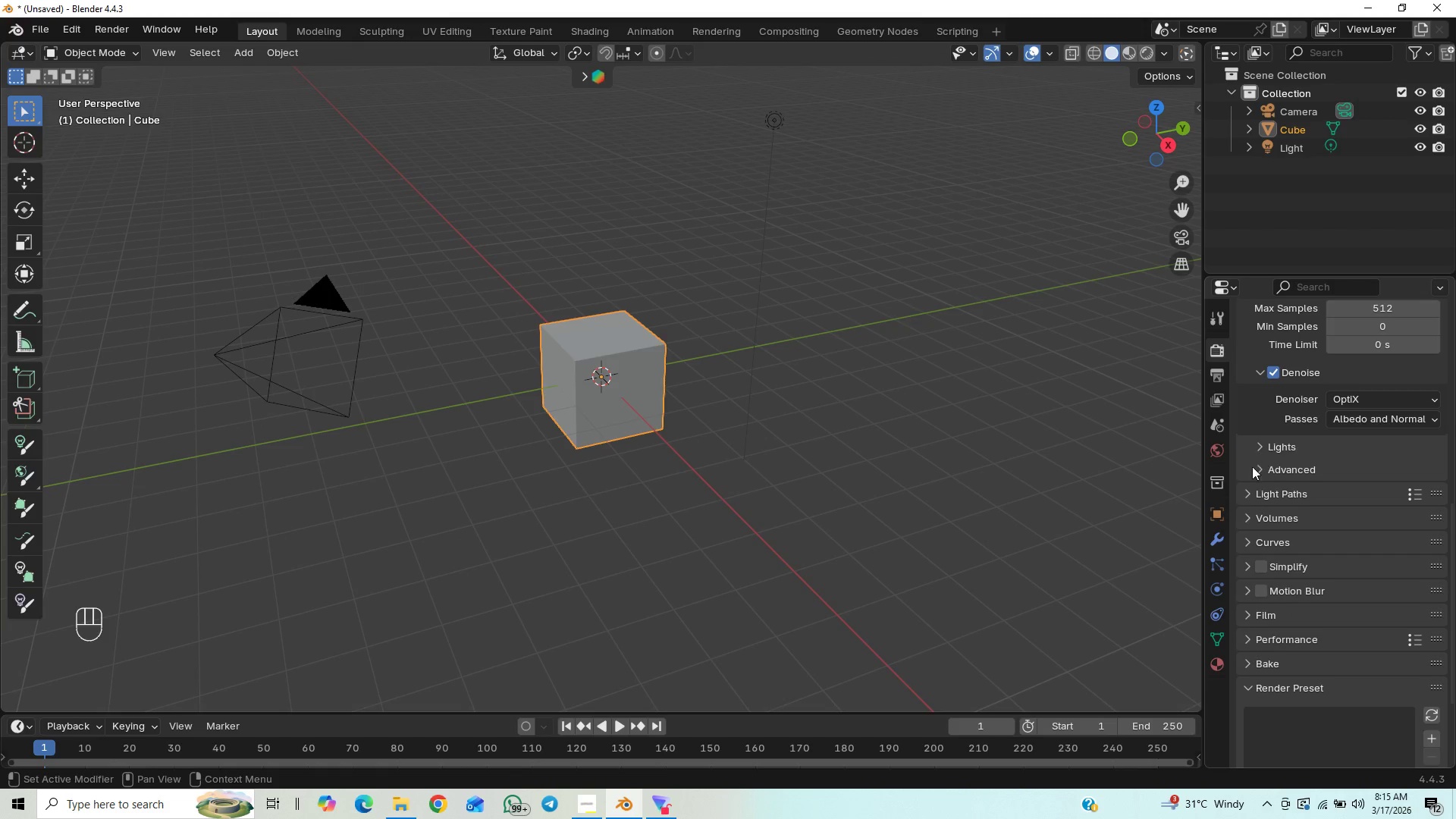 
left_click([1252, 467])
 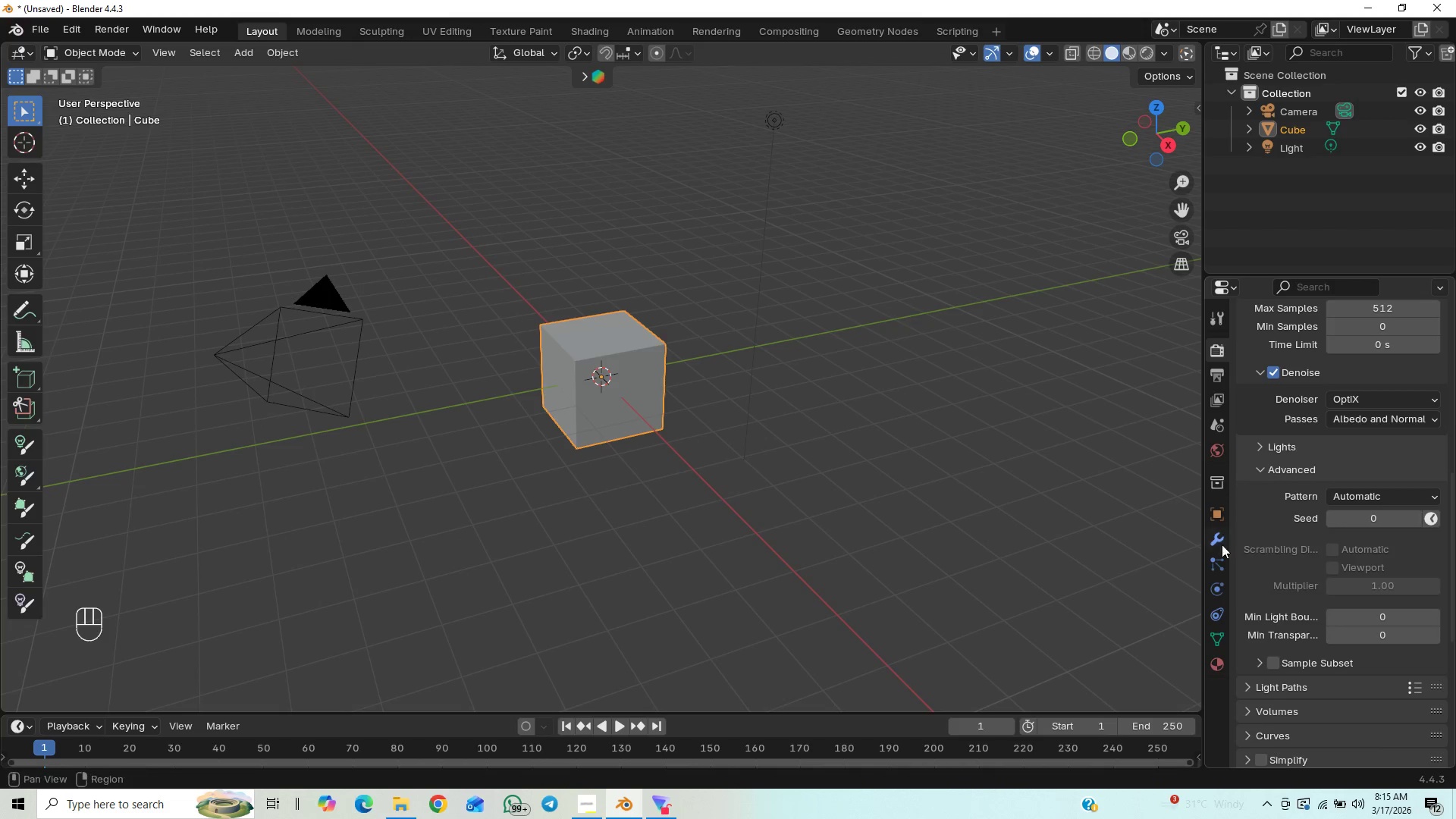 
left_click([1255, 661])
 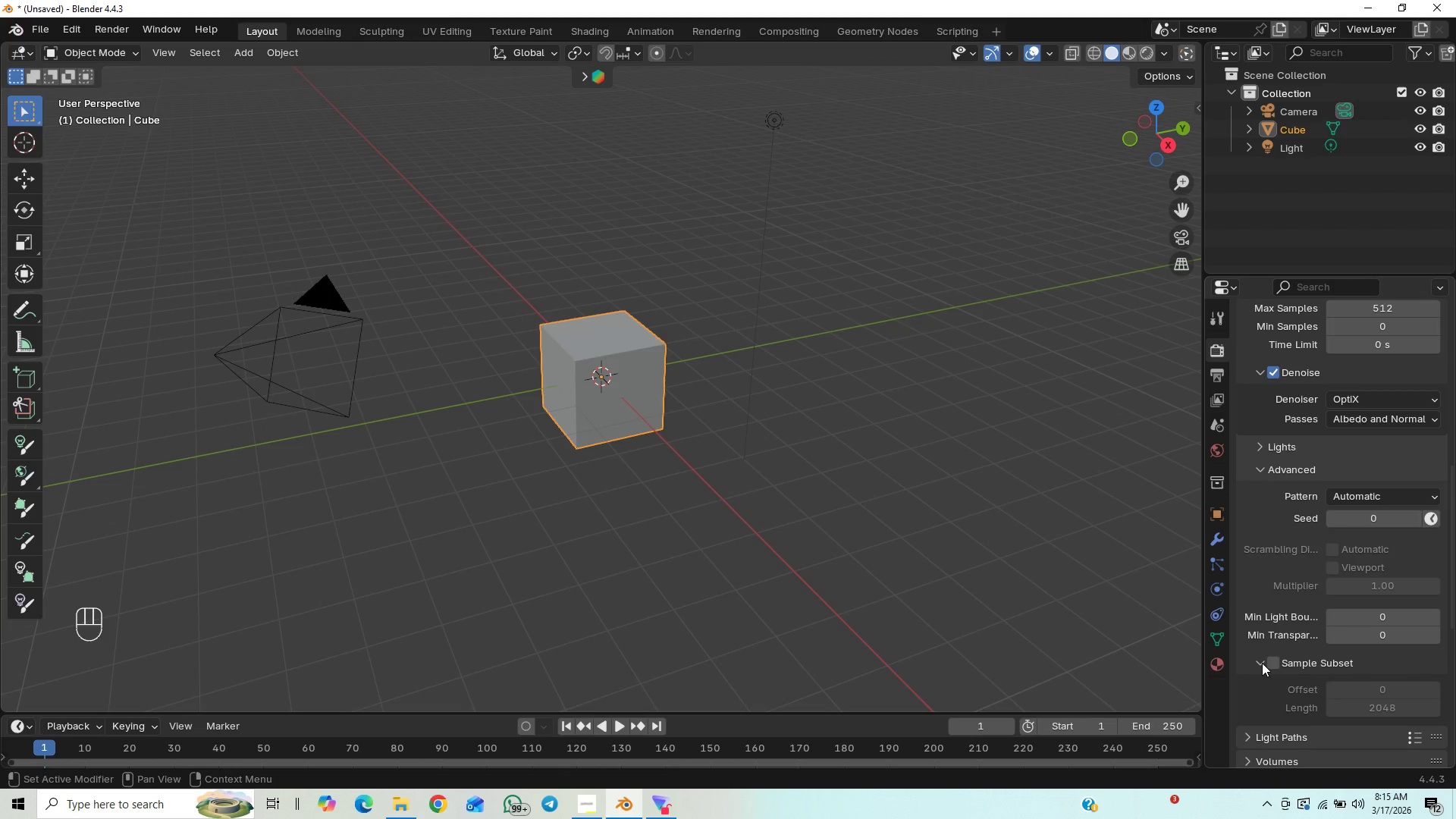 
left_click([1260, 663])
 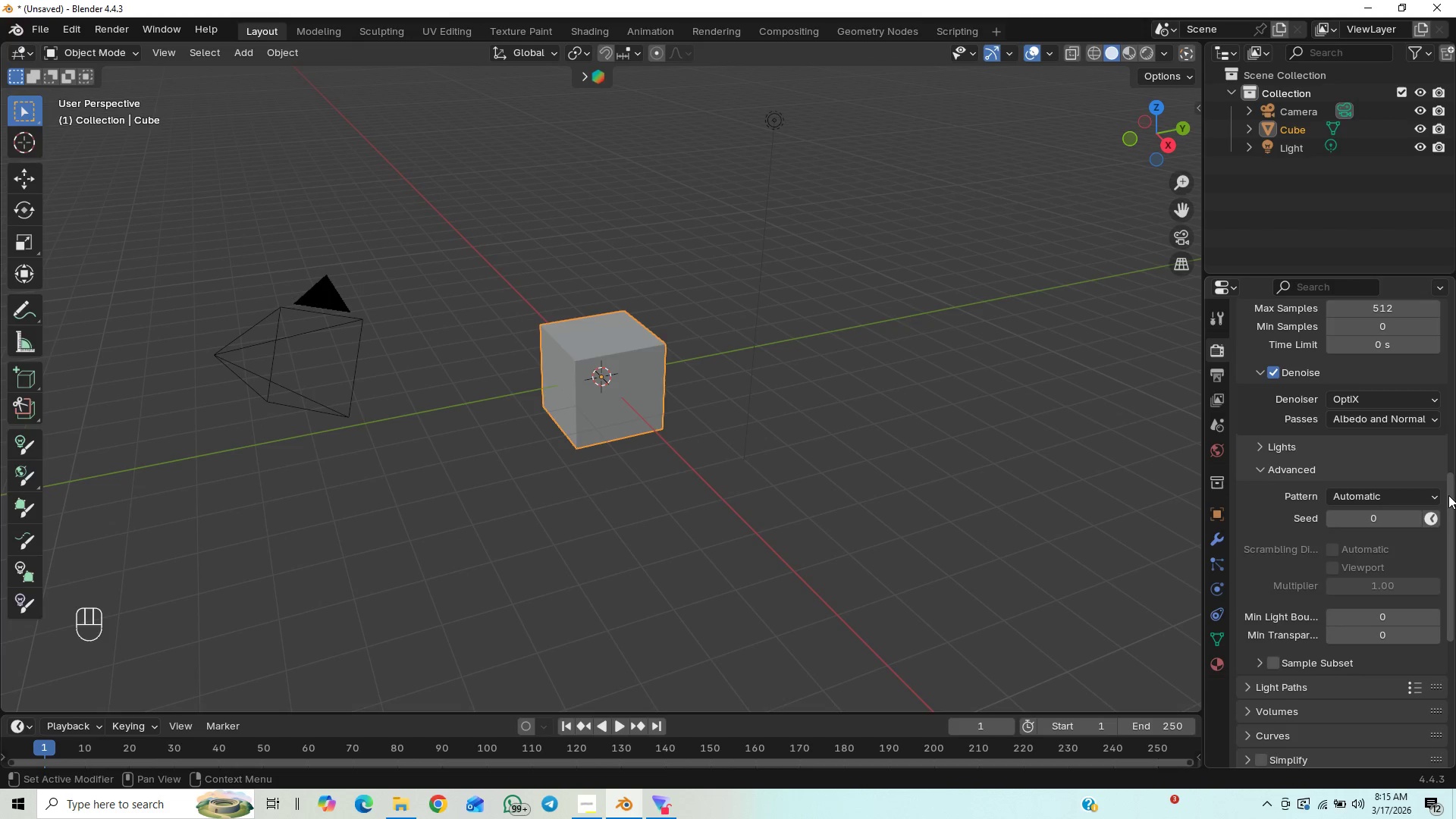 
left_click_drag(start_coordinate=[1448, 498], to_coordinate=[1434, 566])
 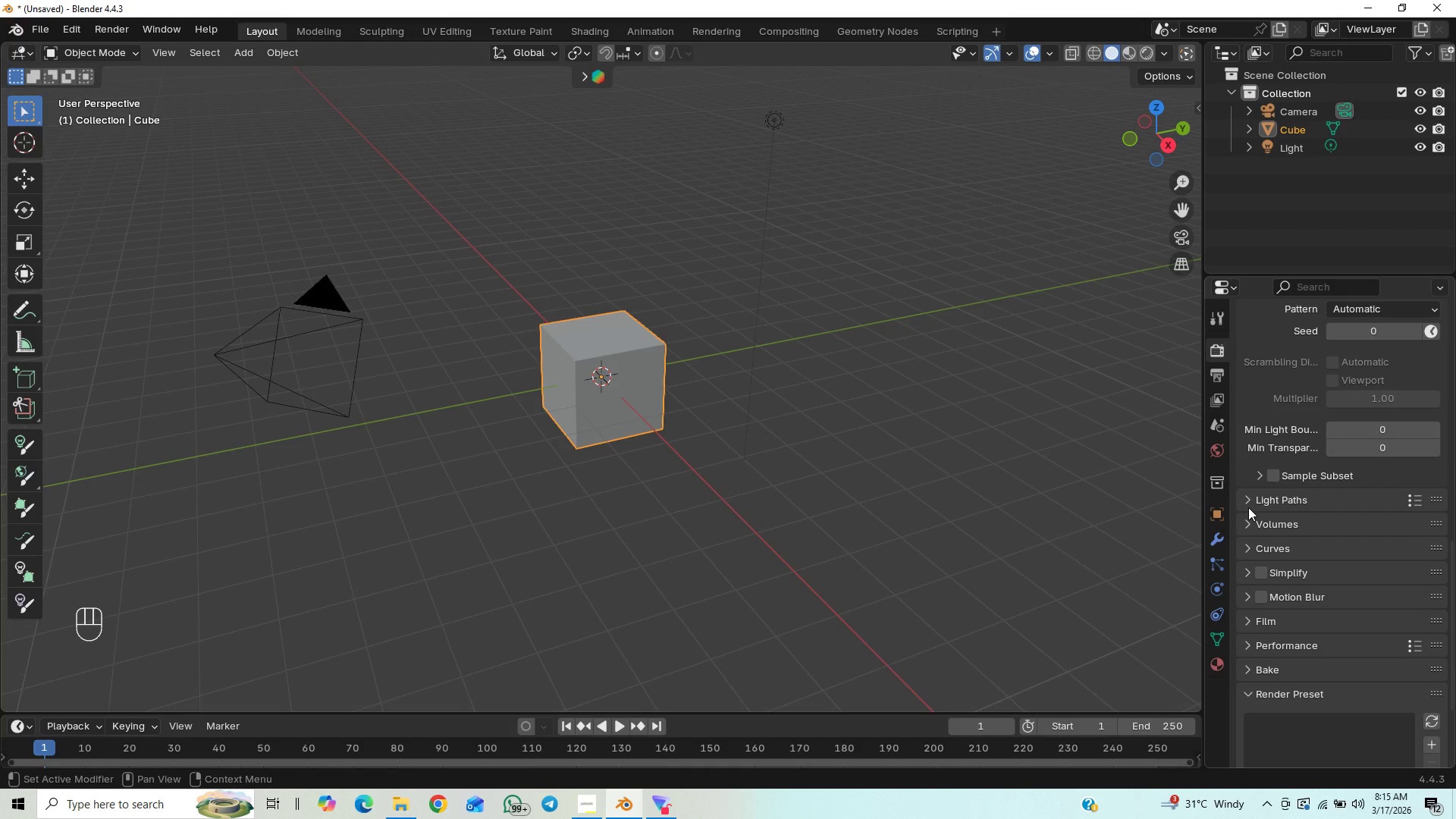 
left_click([1248, 502])
 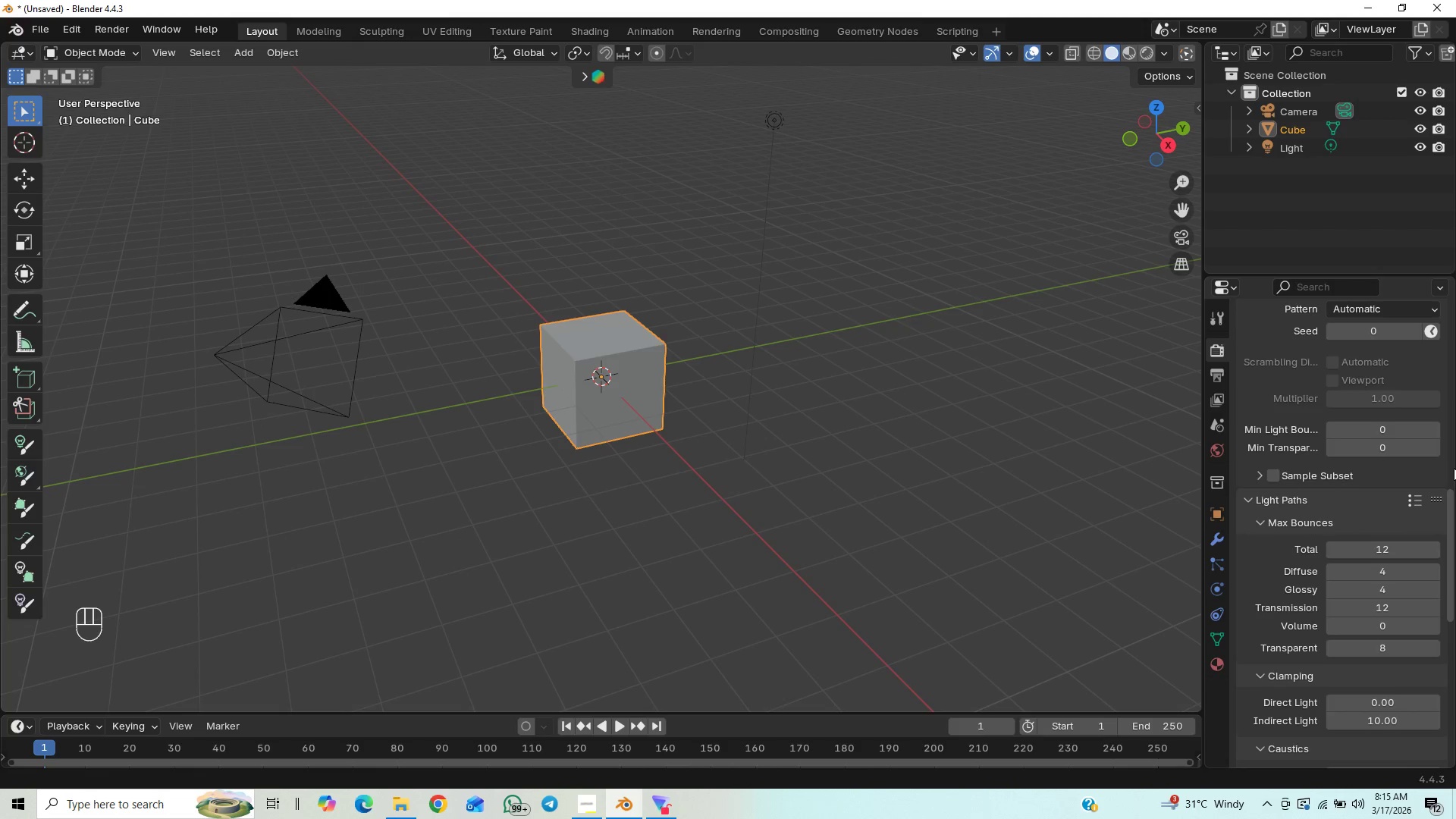 
left_click_drag(start_coordinate=[1451, 503], to_coordinate=[1445, 551])
 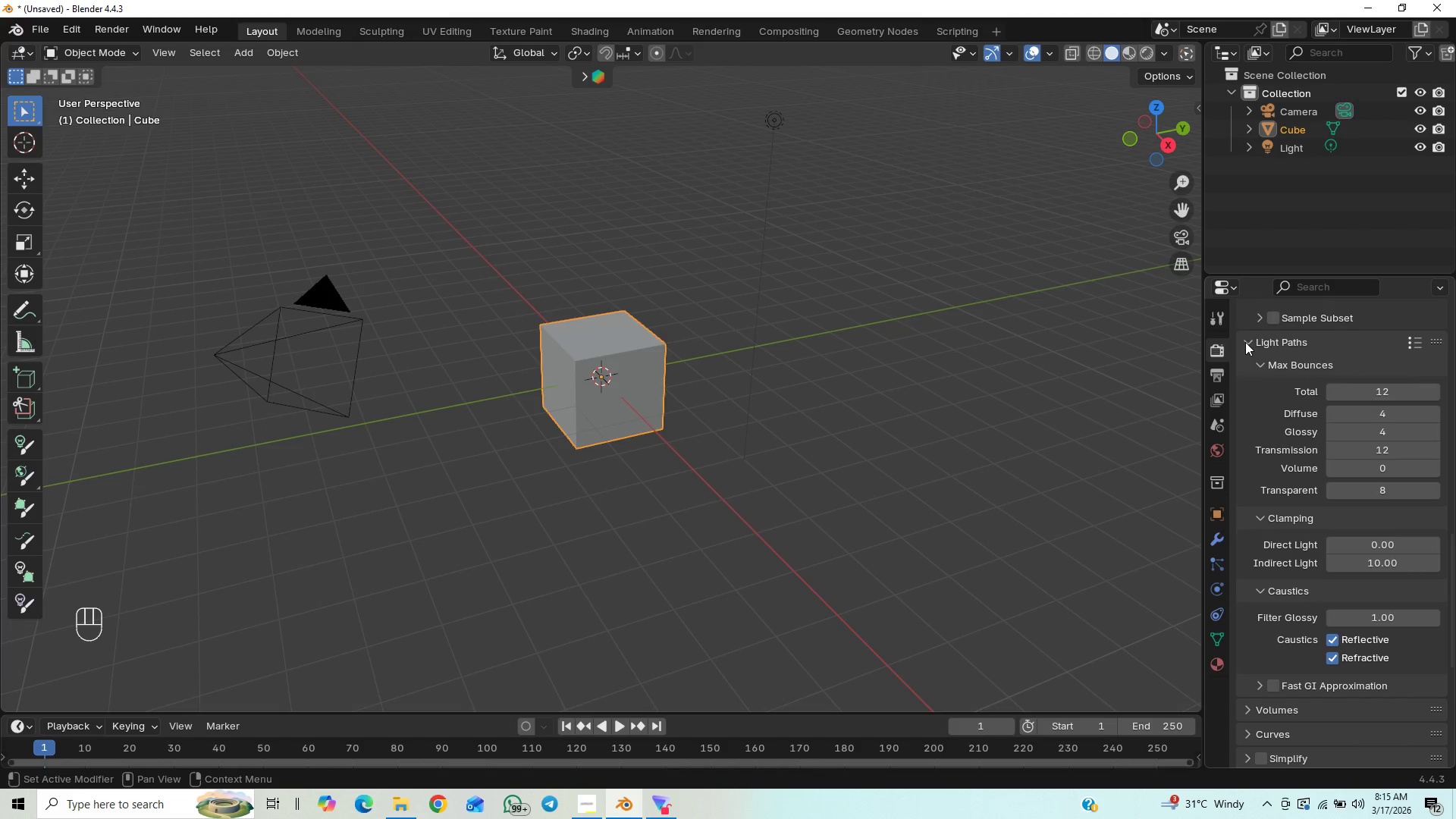 
left_click([1245, 342])
 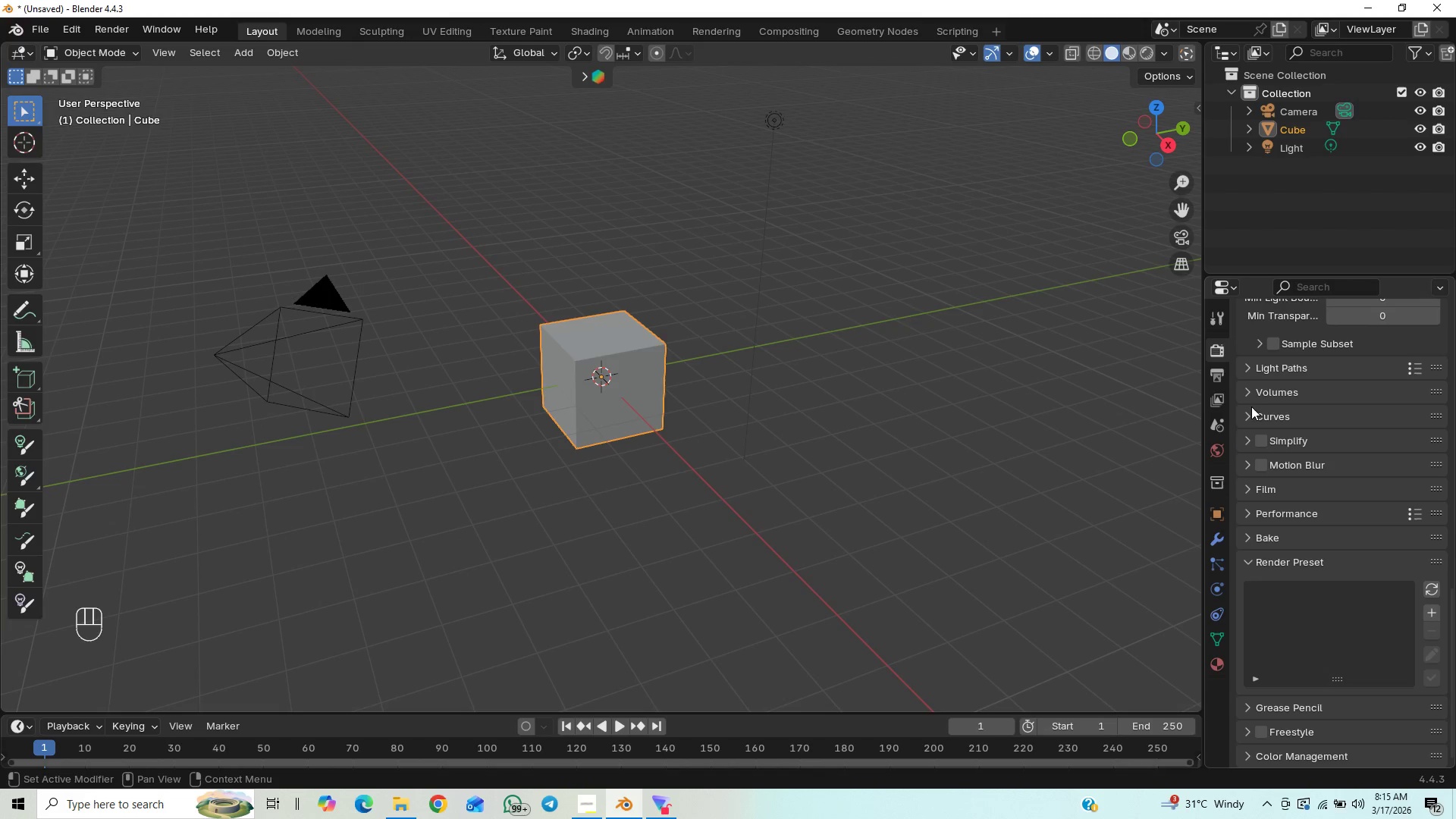 
left_click([1247, 396])
 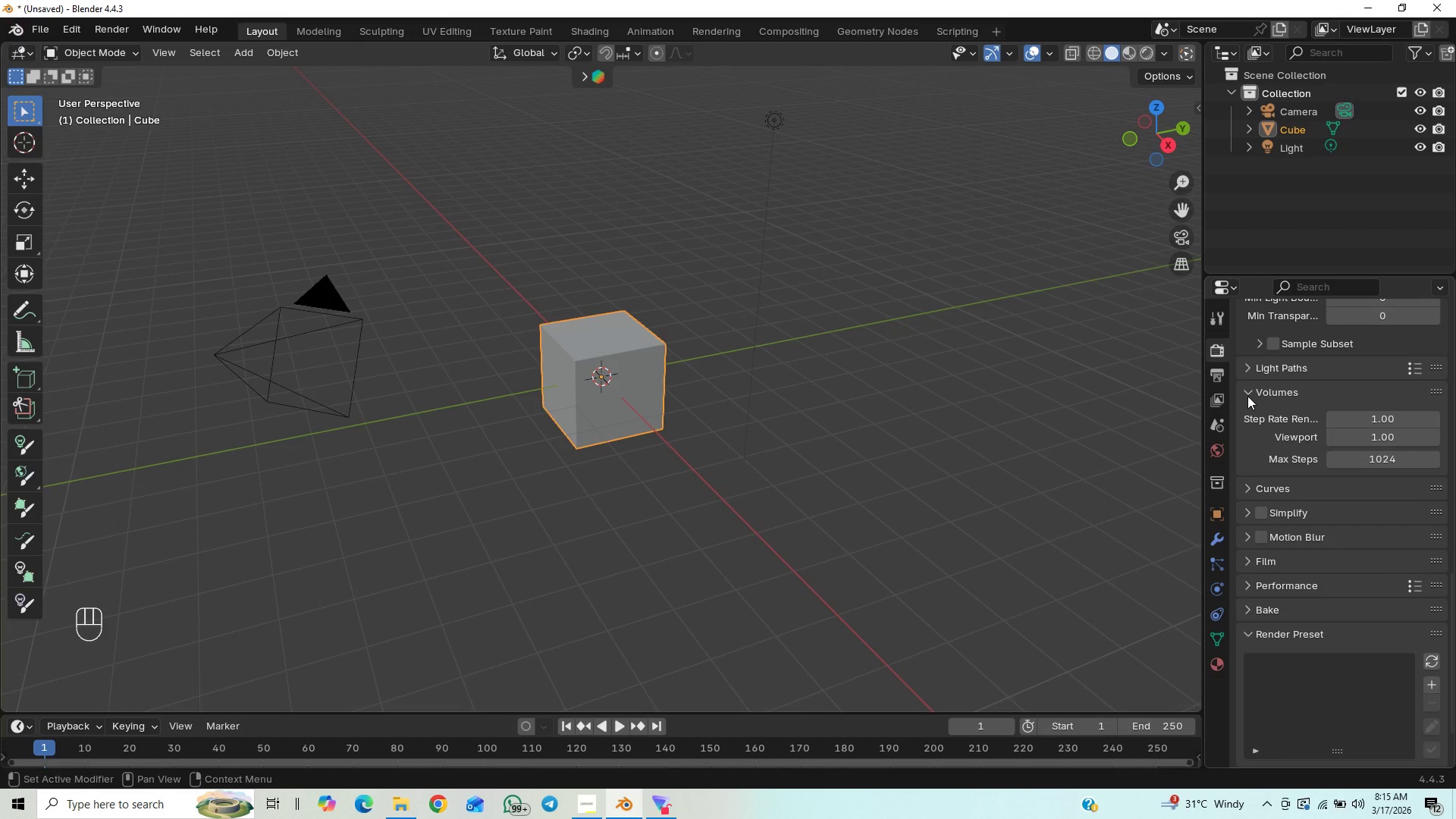 
left_click([1247, 396])
 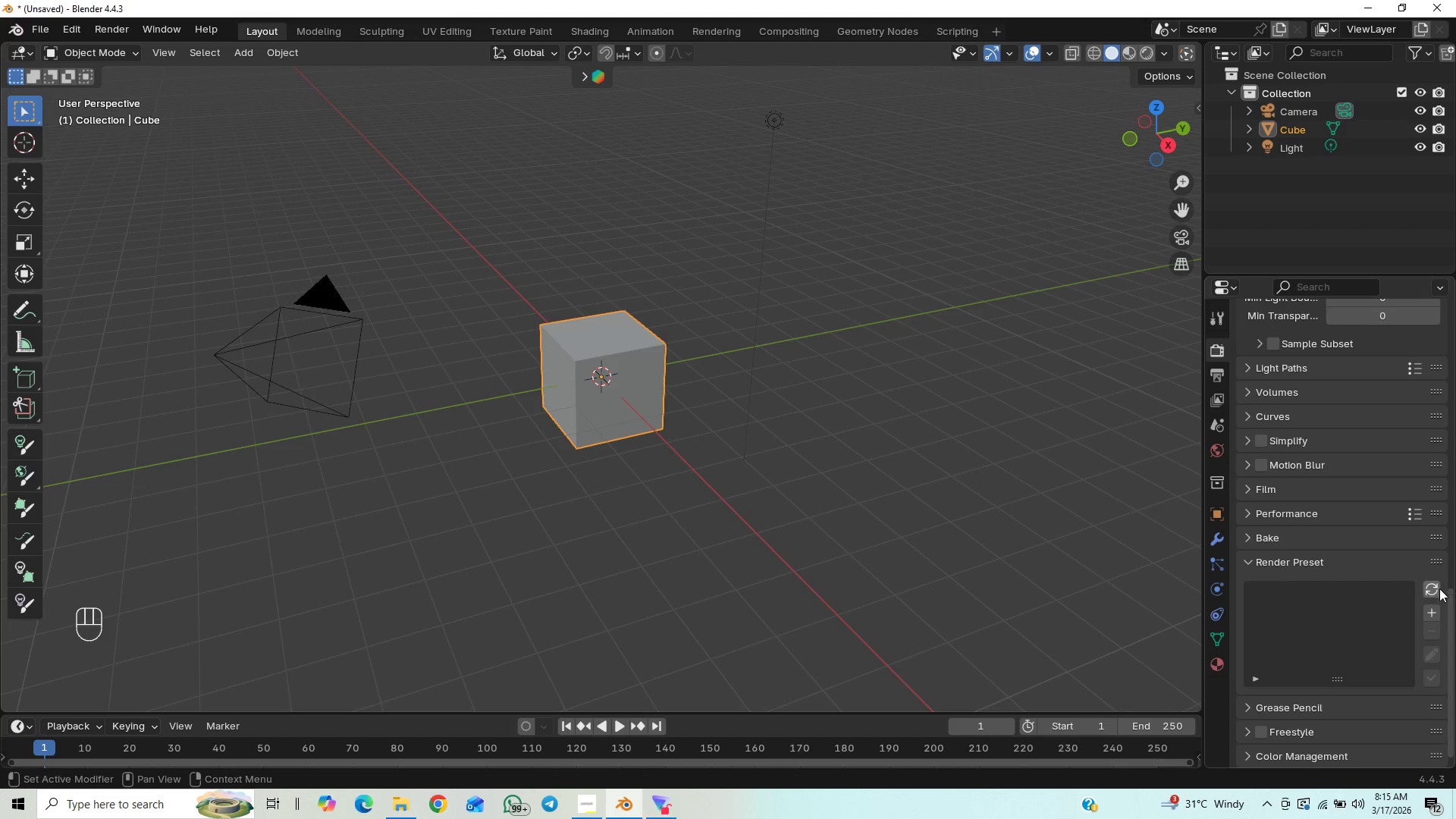 
left_click_drag(start_coordinate=[1449, 595], to_coordinate=[1448, 578])
 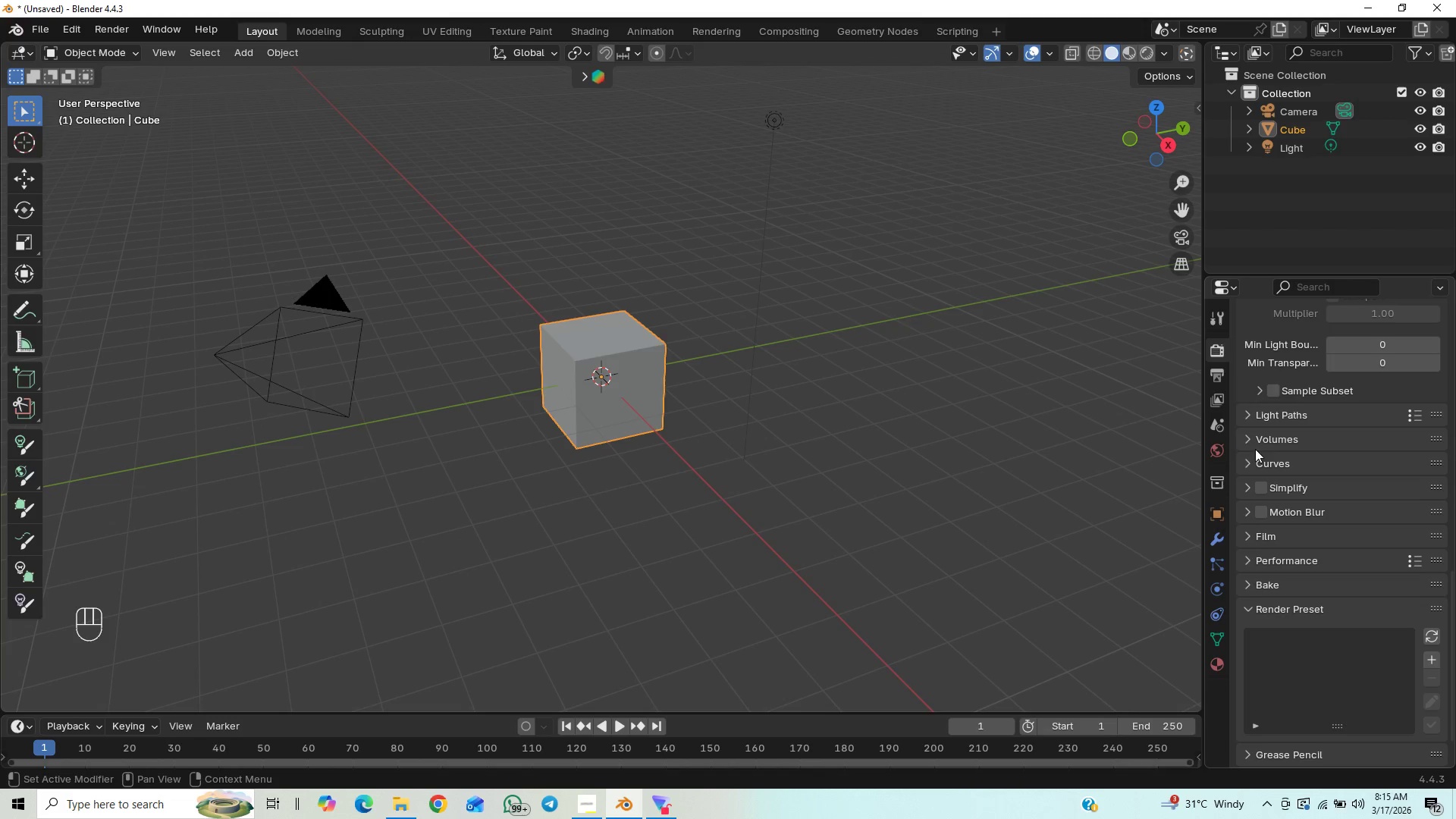 
left_click([1247, 462])
 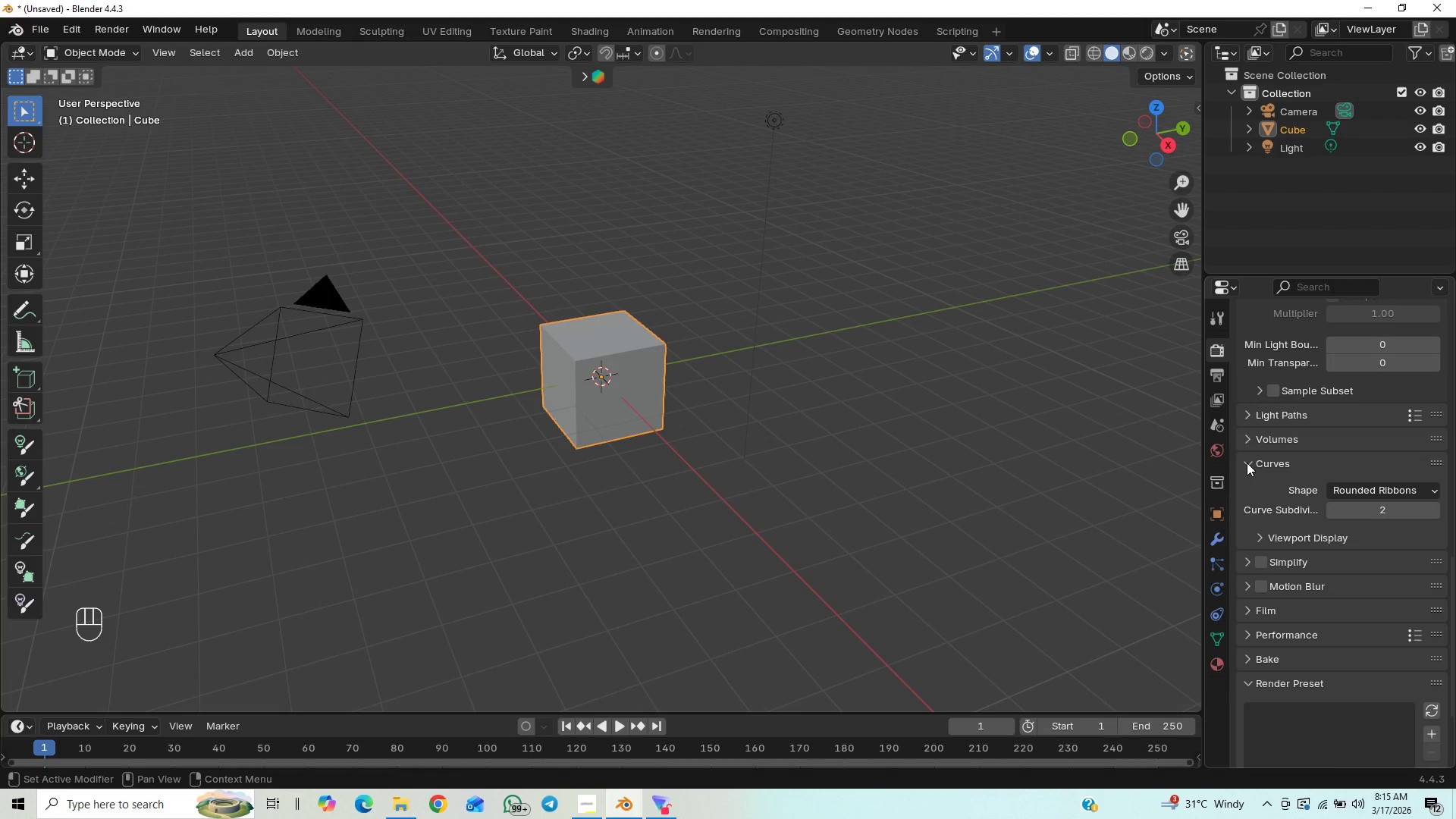 
left_click([1247, 463])
 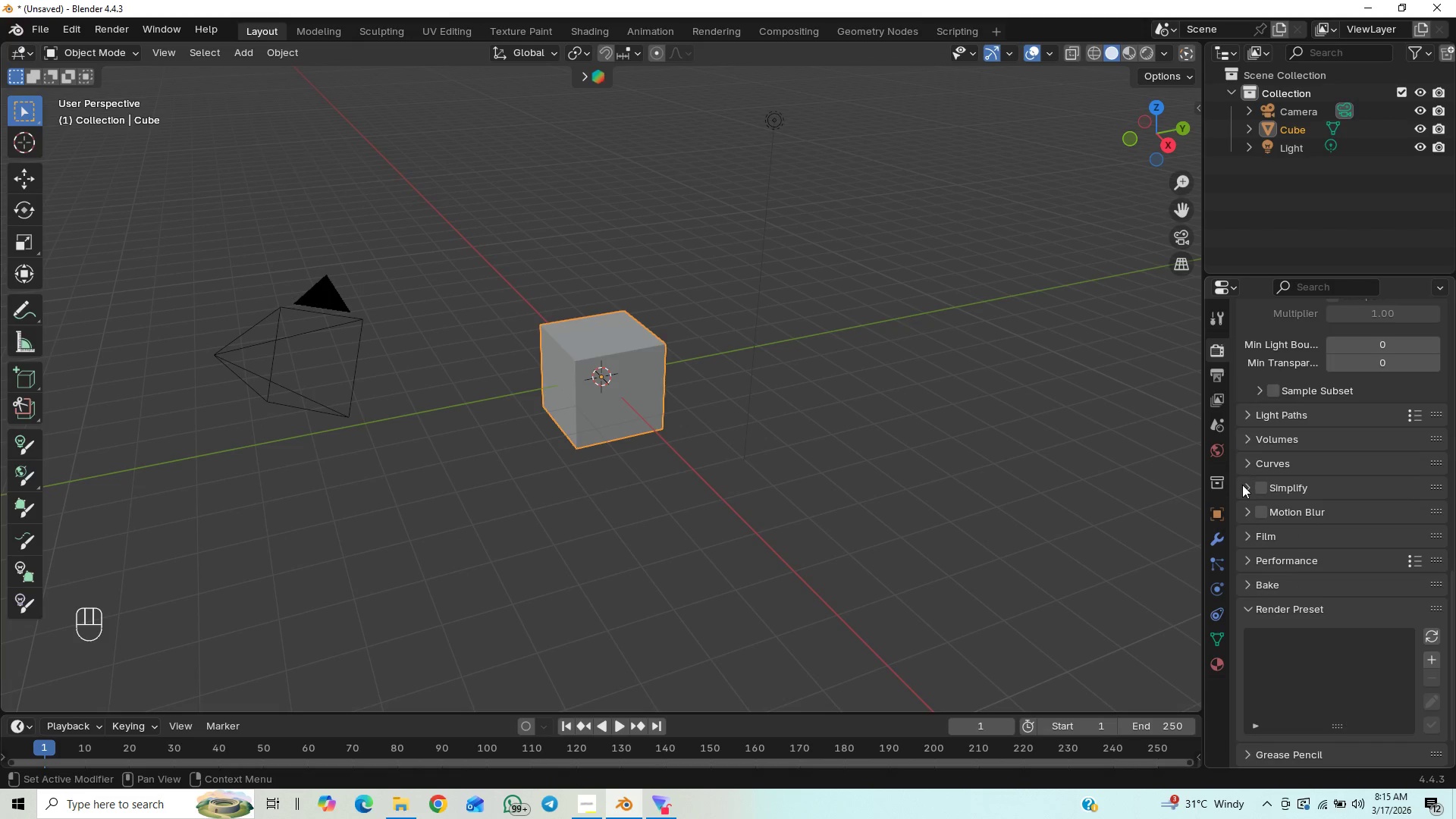 
left_click([1241, 489])
 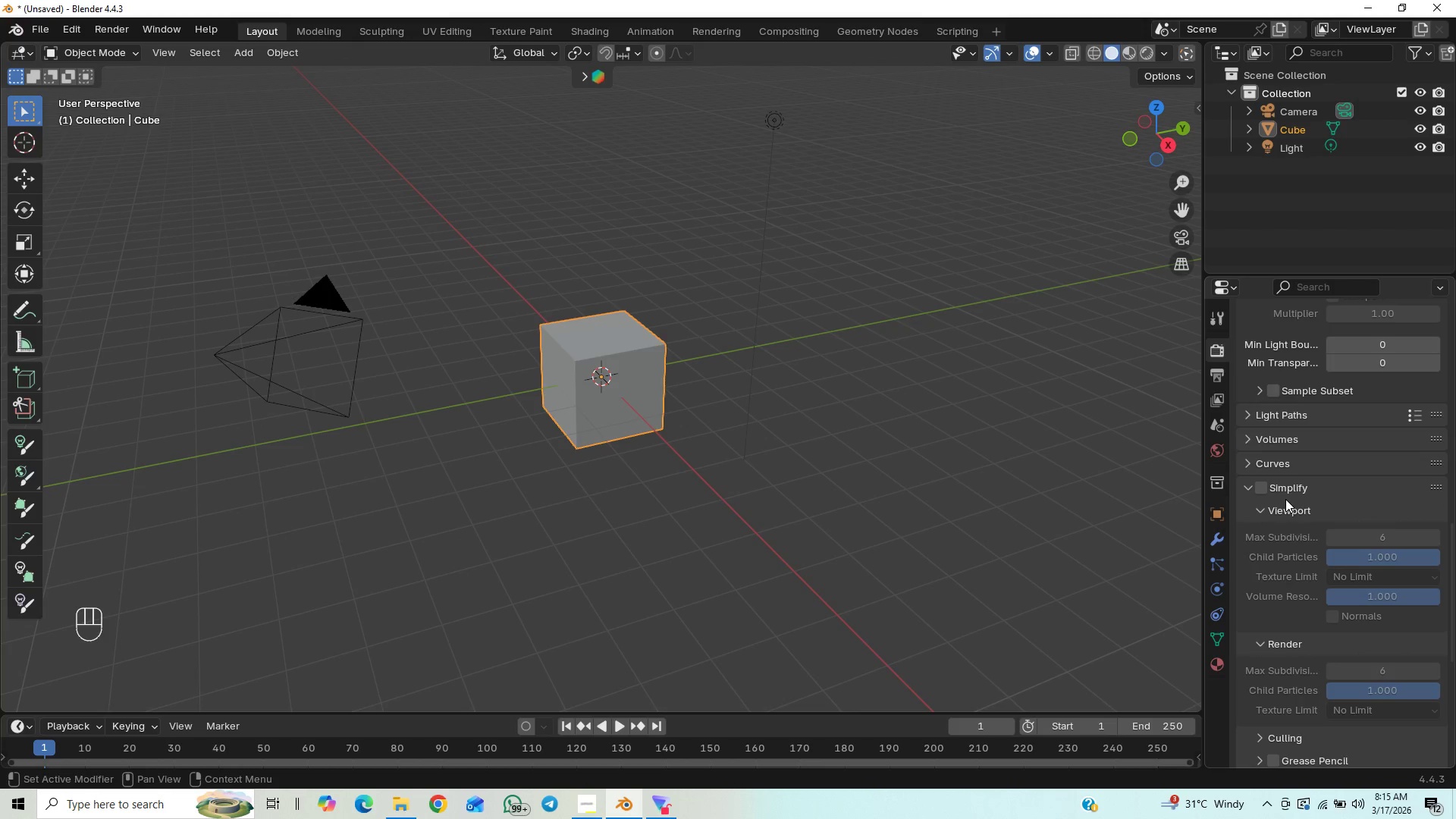 
left_click([1244, 486])
 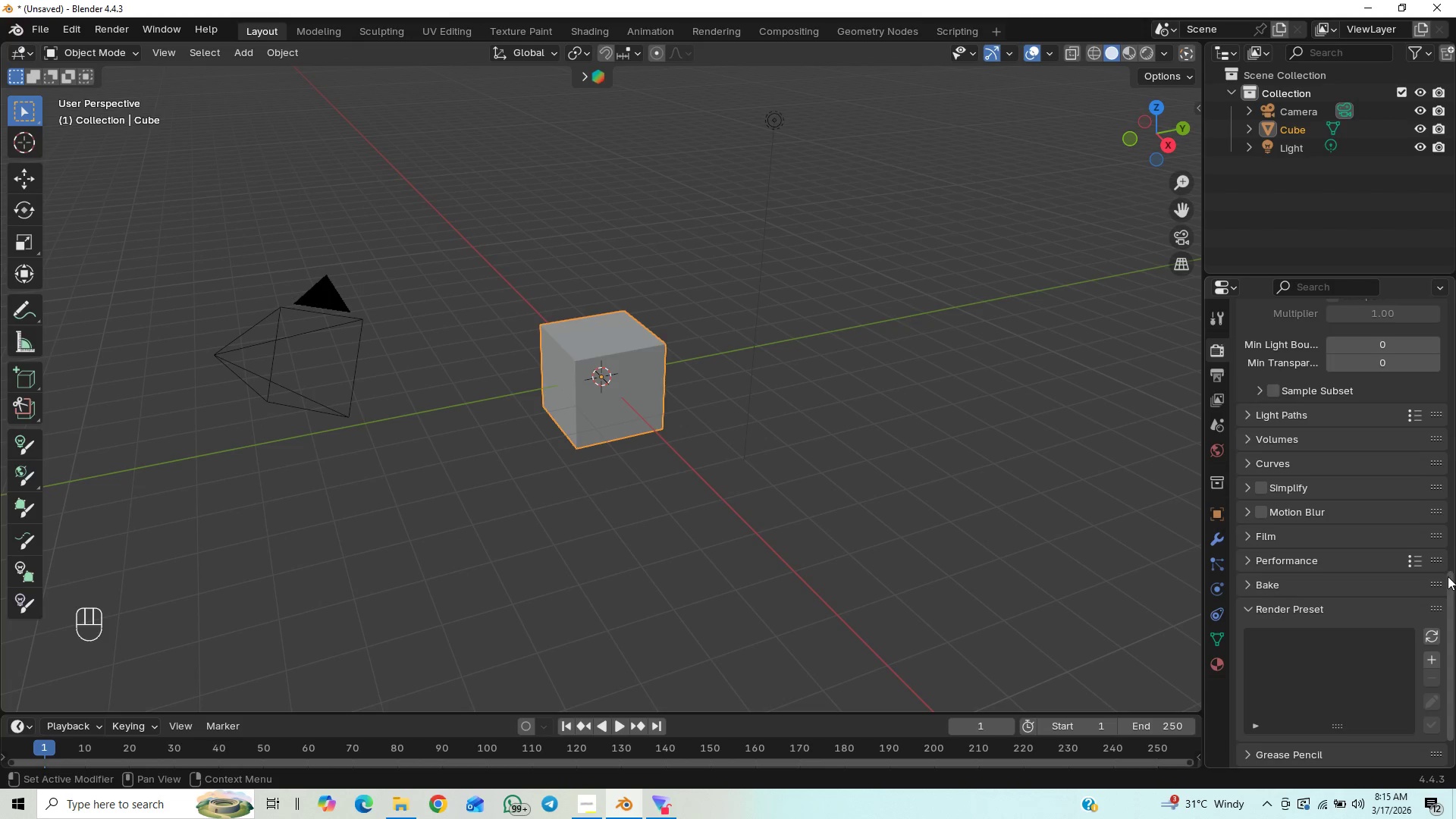 
left_click_drag(start_coordinate=[1451, 584], to_coordinate=[1448, 611])
 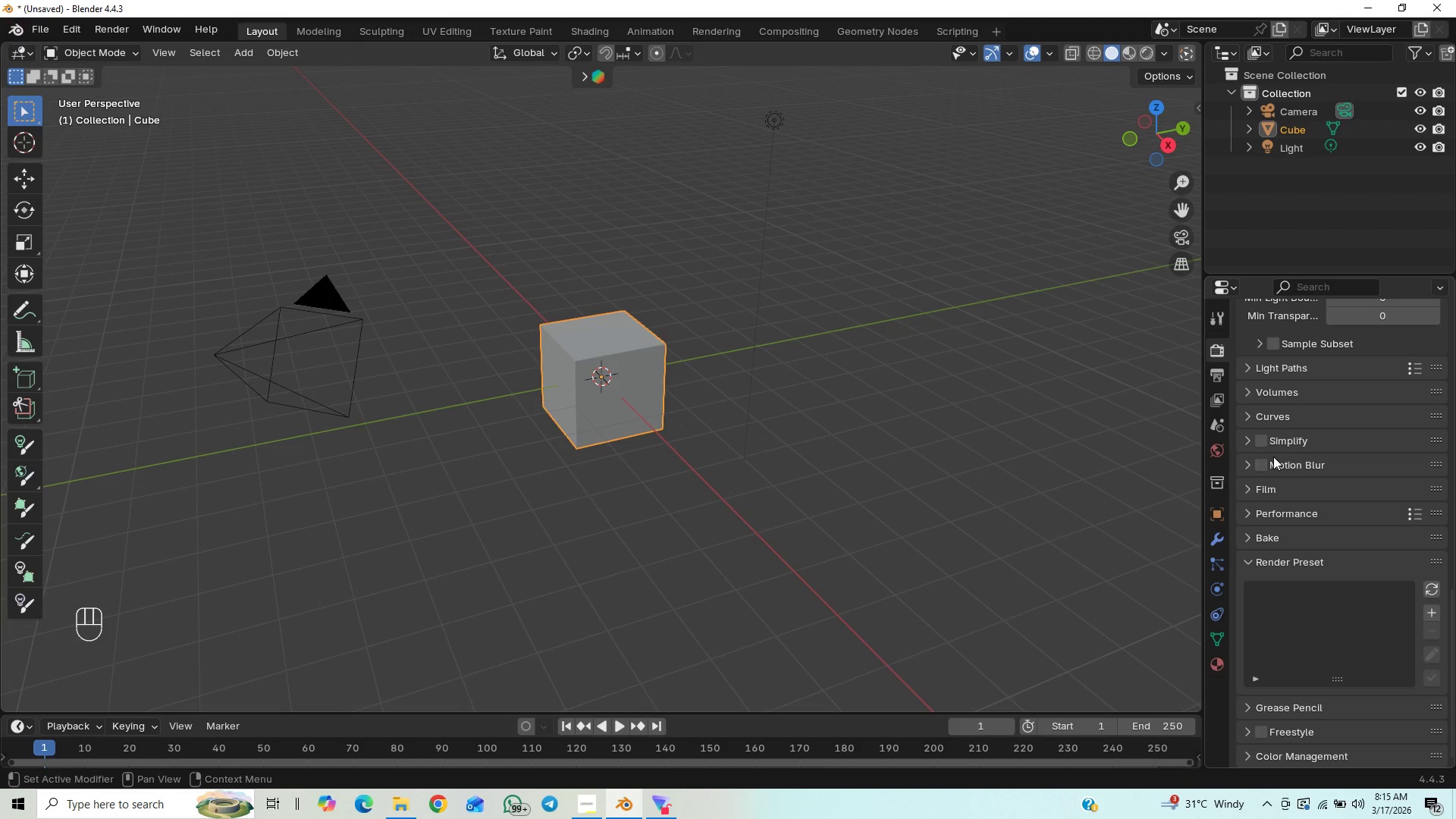 
mouse_move([1263, 460])
 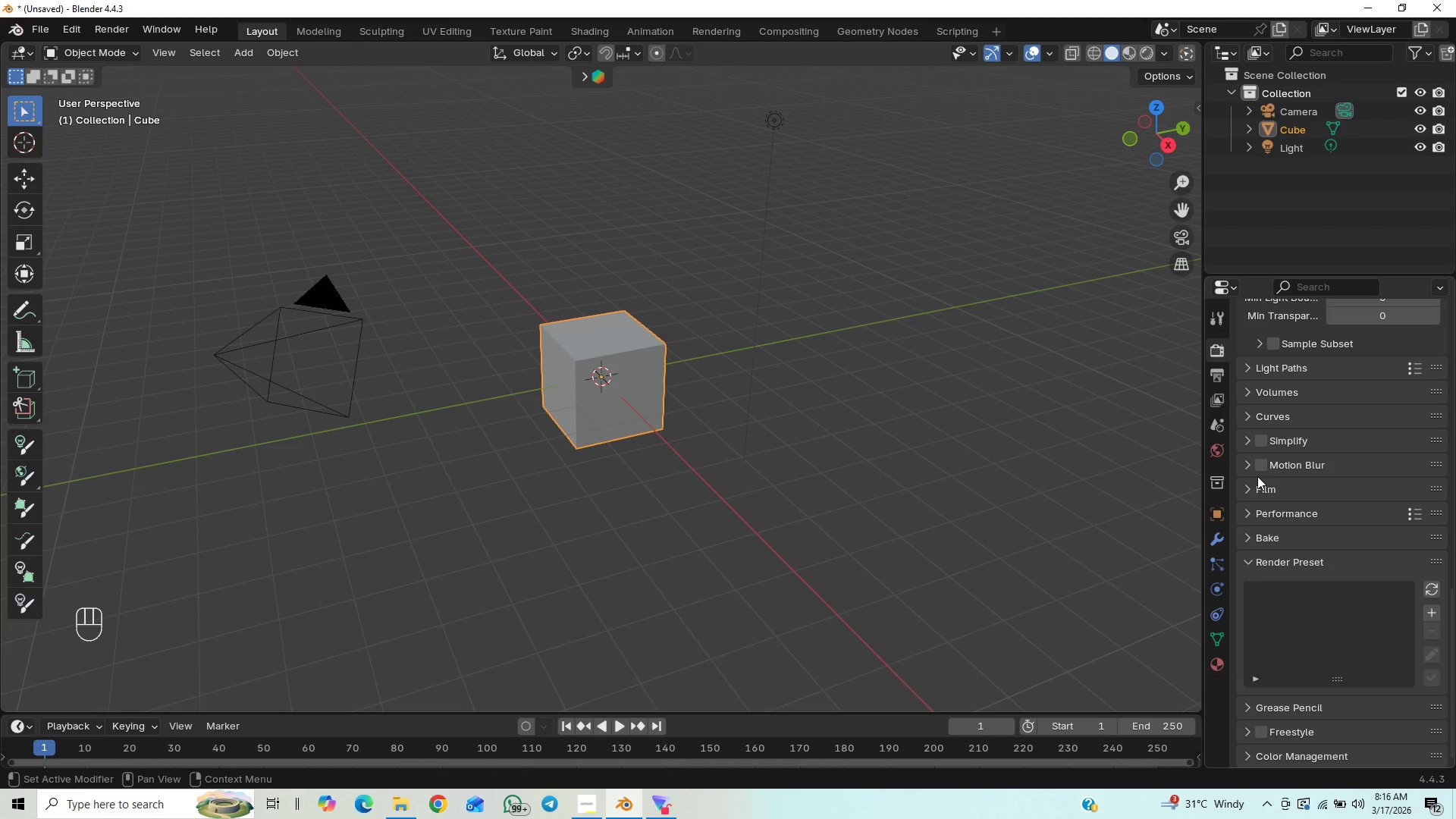 
left_click([1248, 488])
 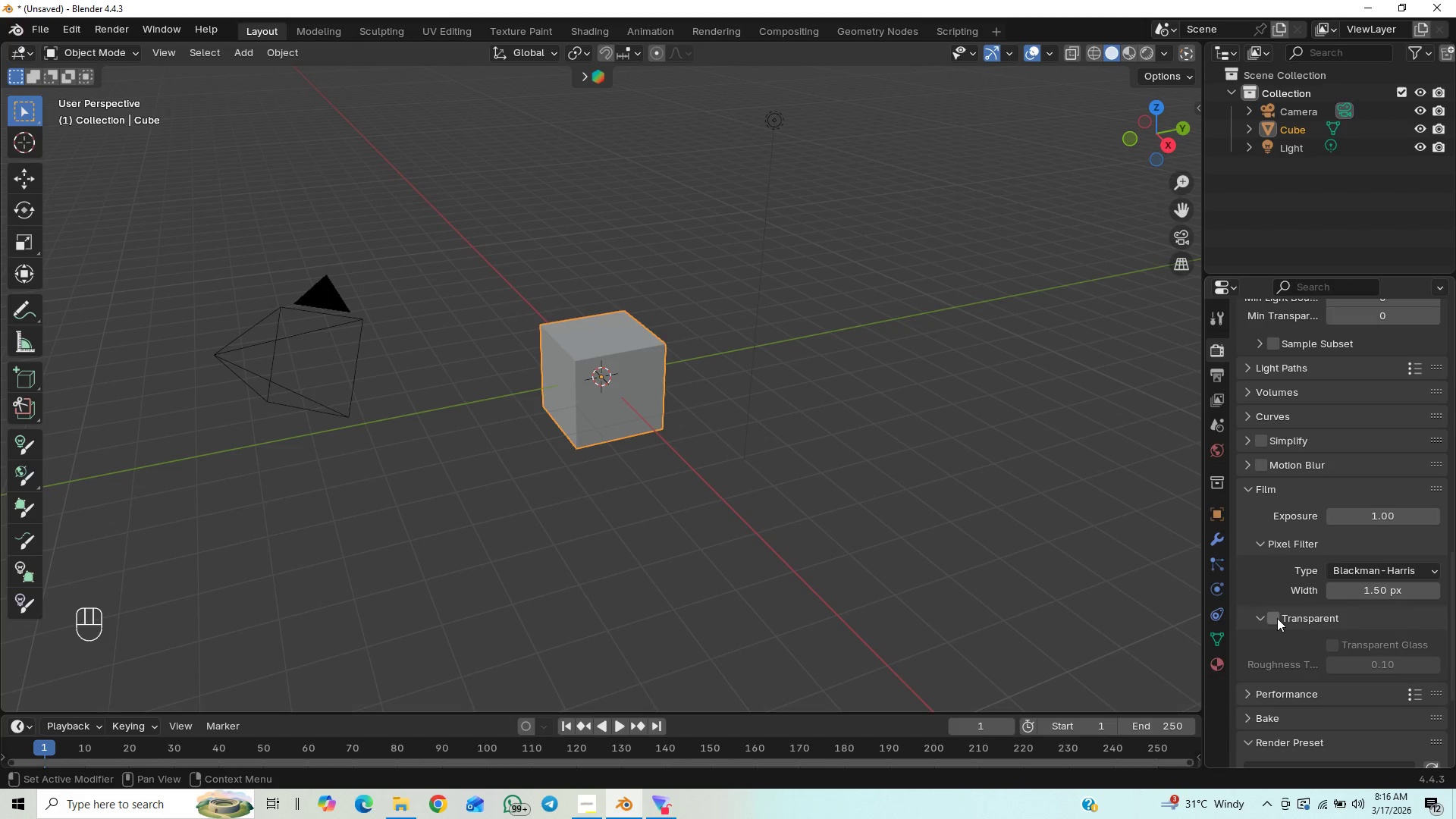 
left_click([1277, 618])
 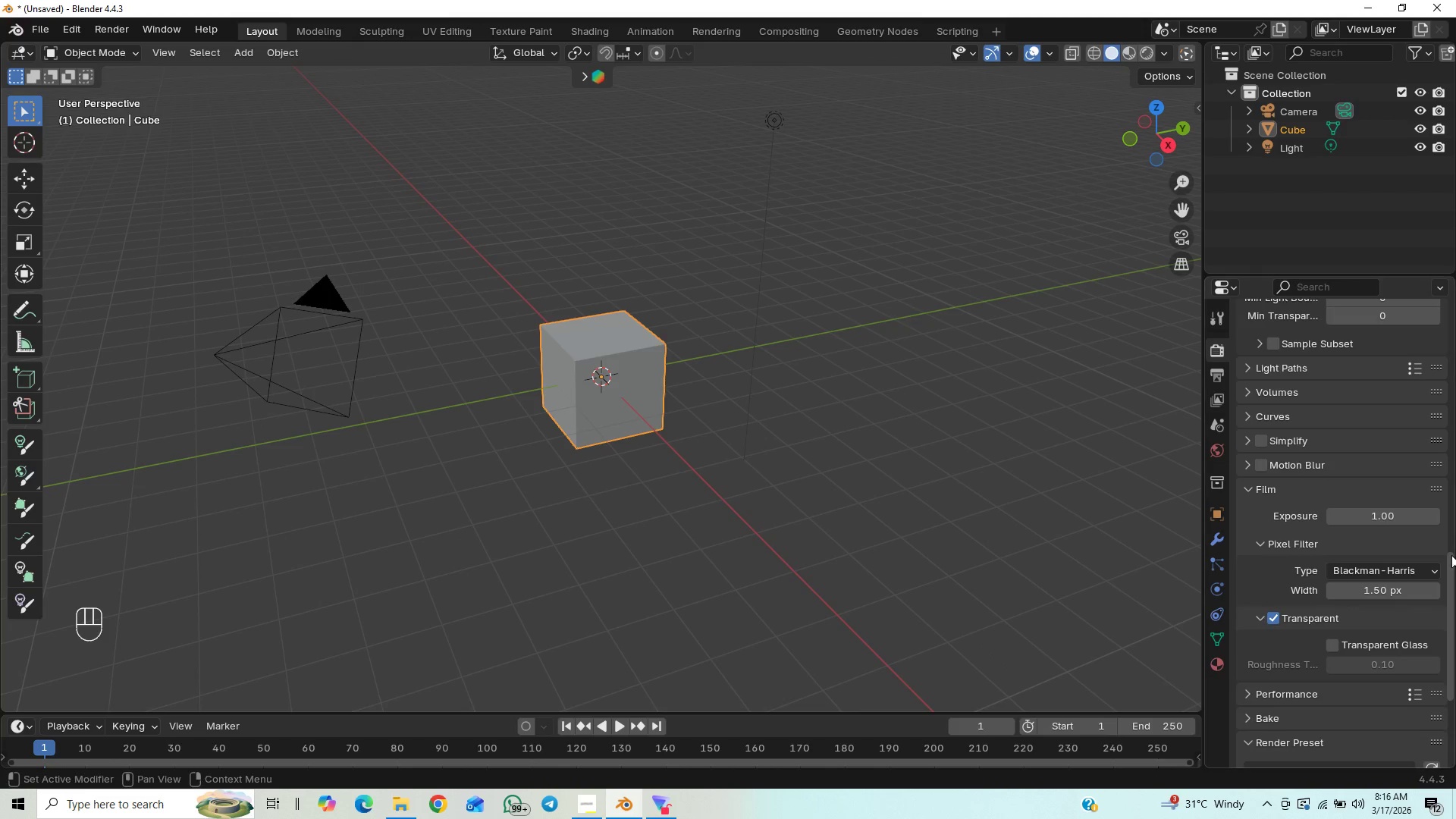 
left_click_drag(start_coordinate=[1450, 562], to_coordinate=[1443, 601])
 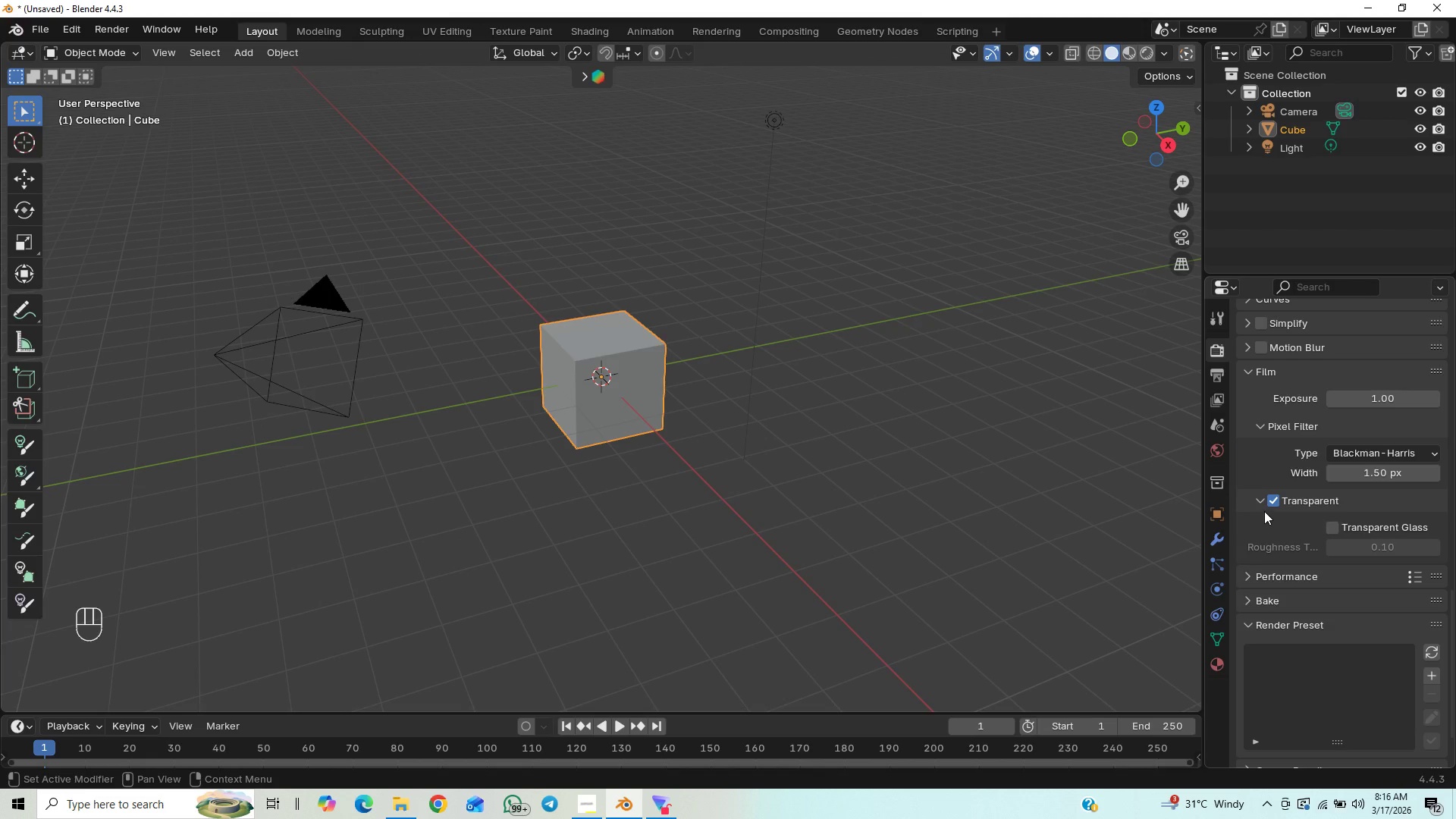 
left_click([1260, 500])
 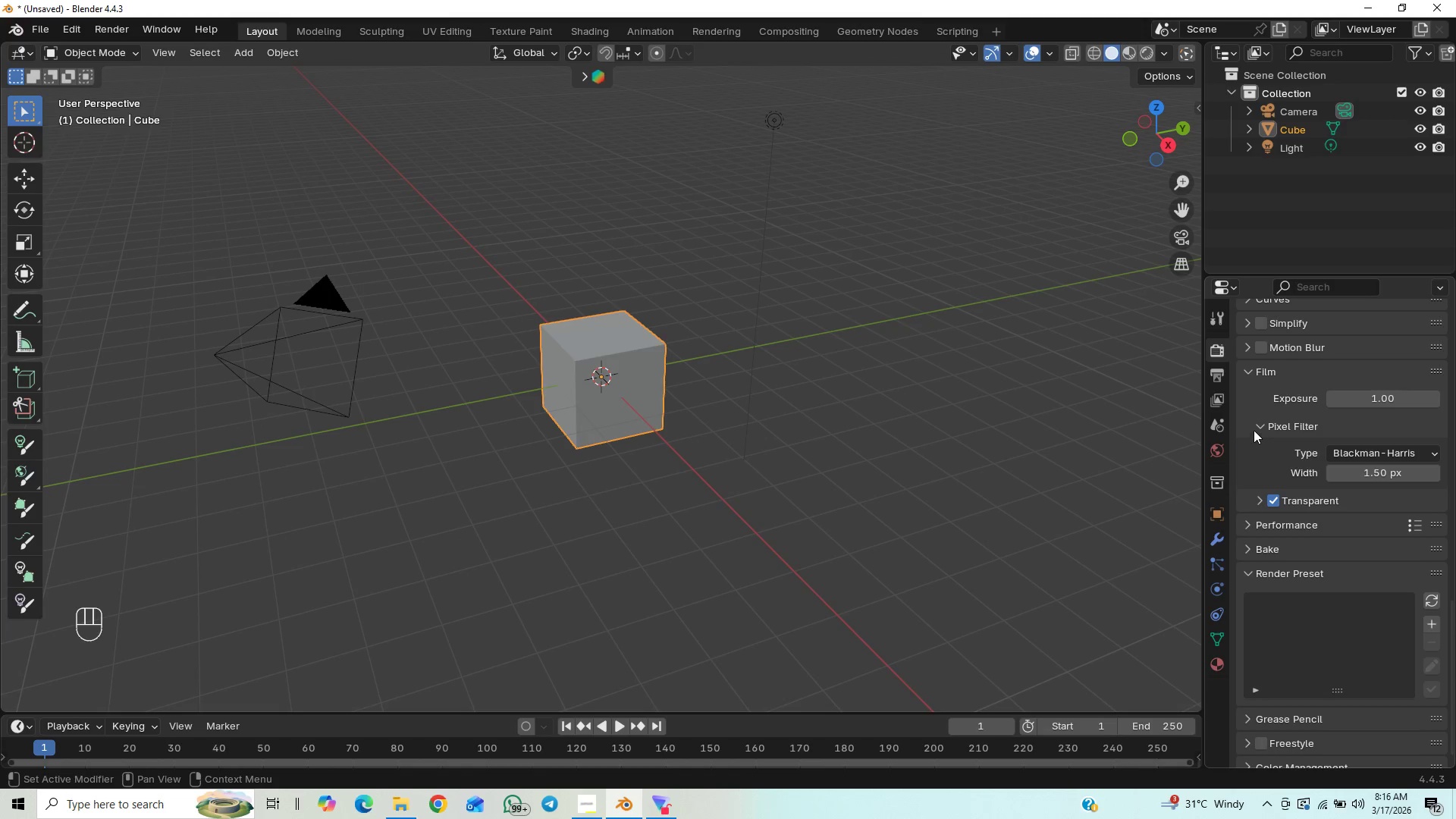 
left_click([1254, 430])
 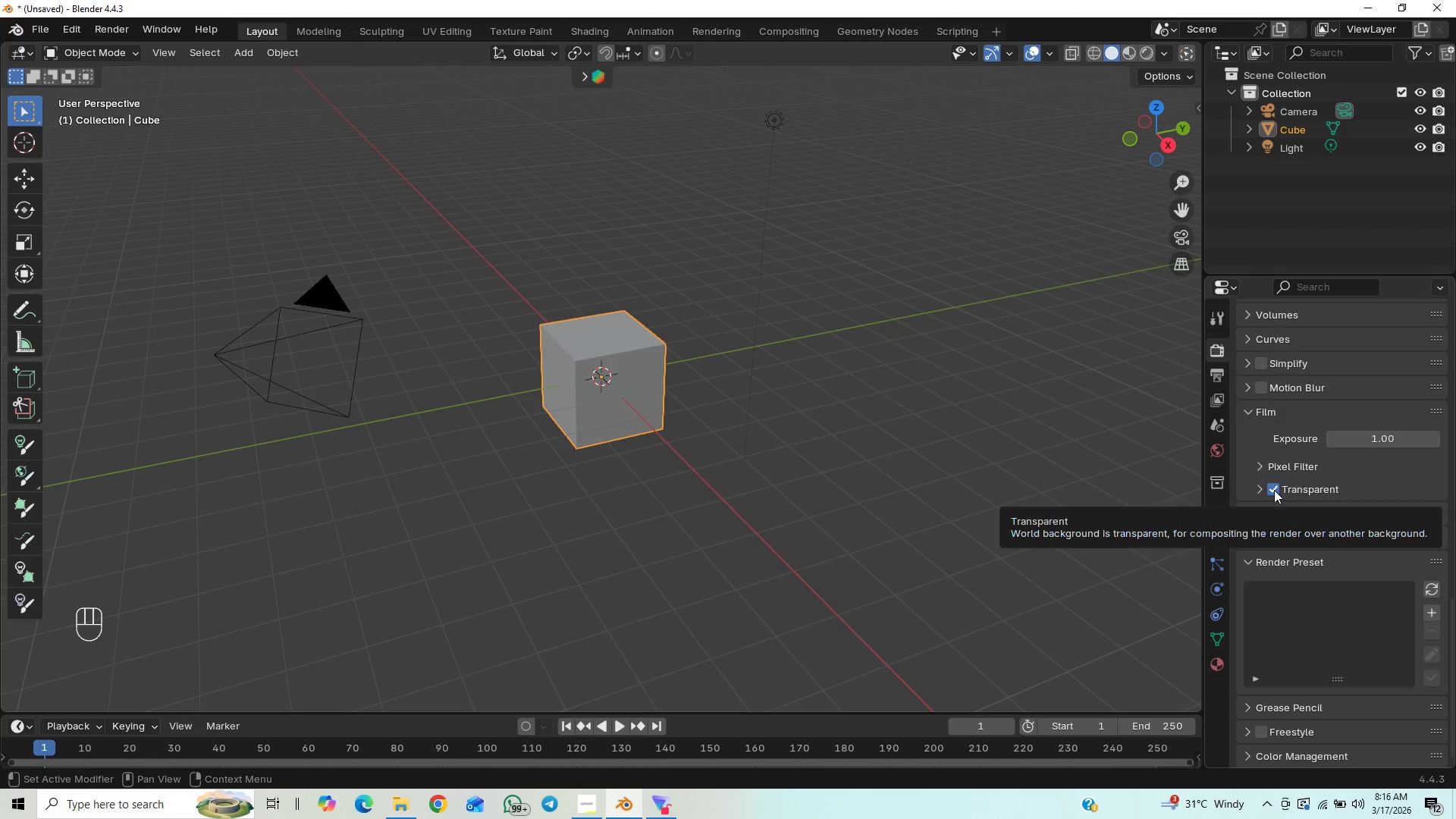 
left_click([1274, 490])
 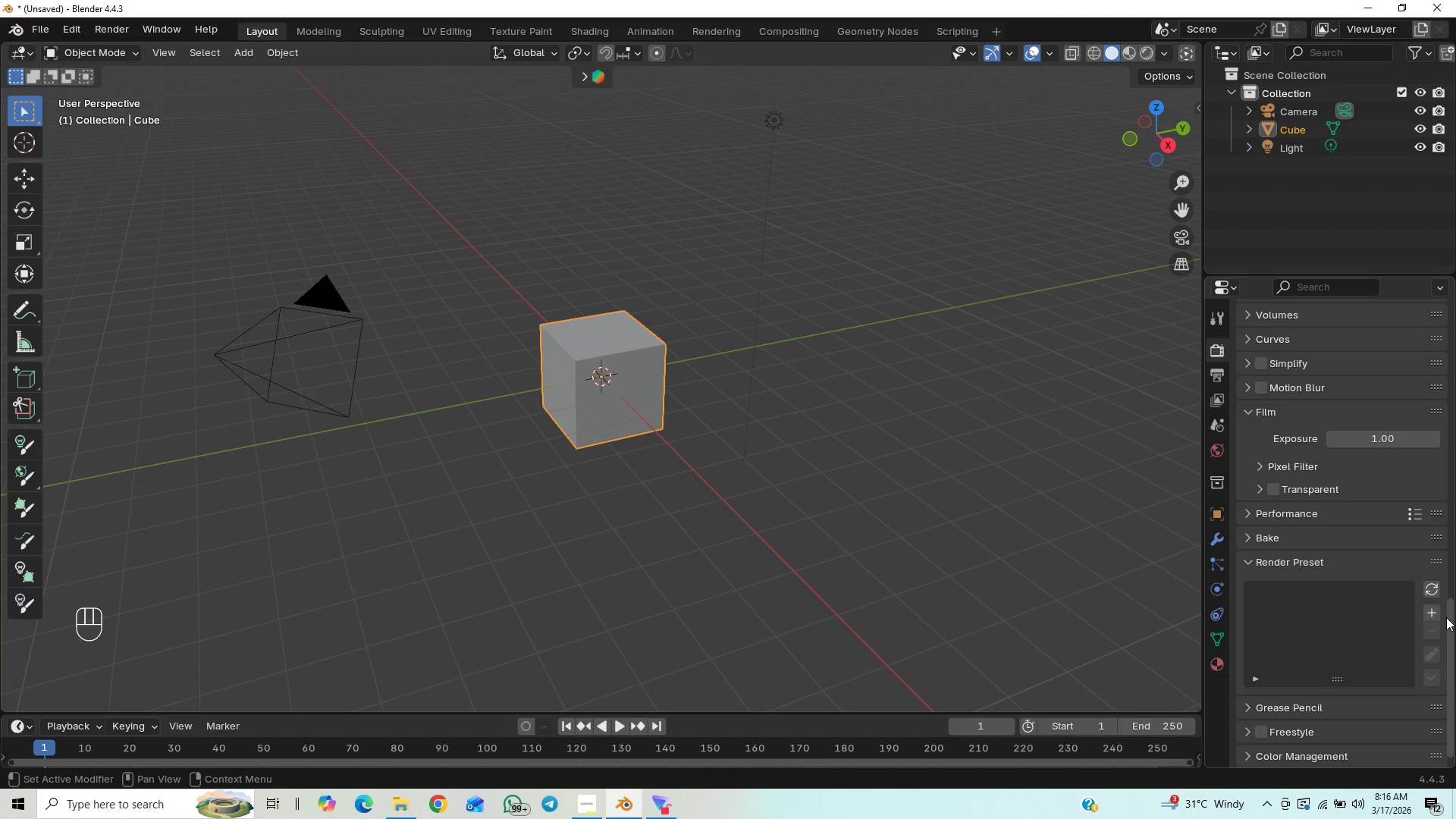 
left_click_drag(start_coordinate=[1448, 617], to_coordinate=[1448, 642])
 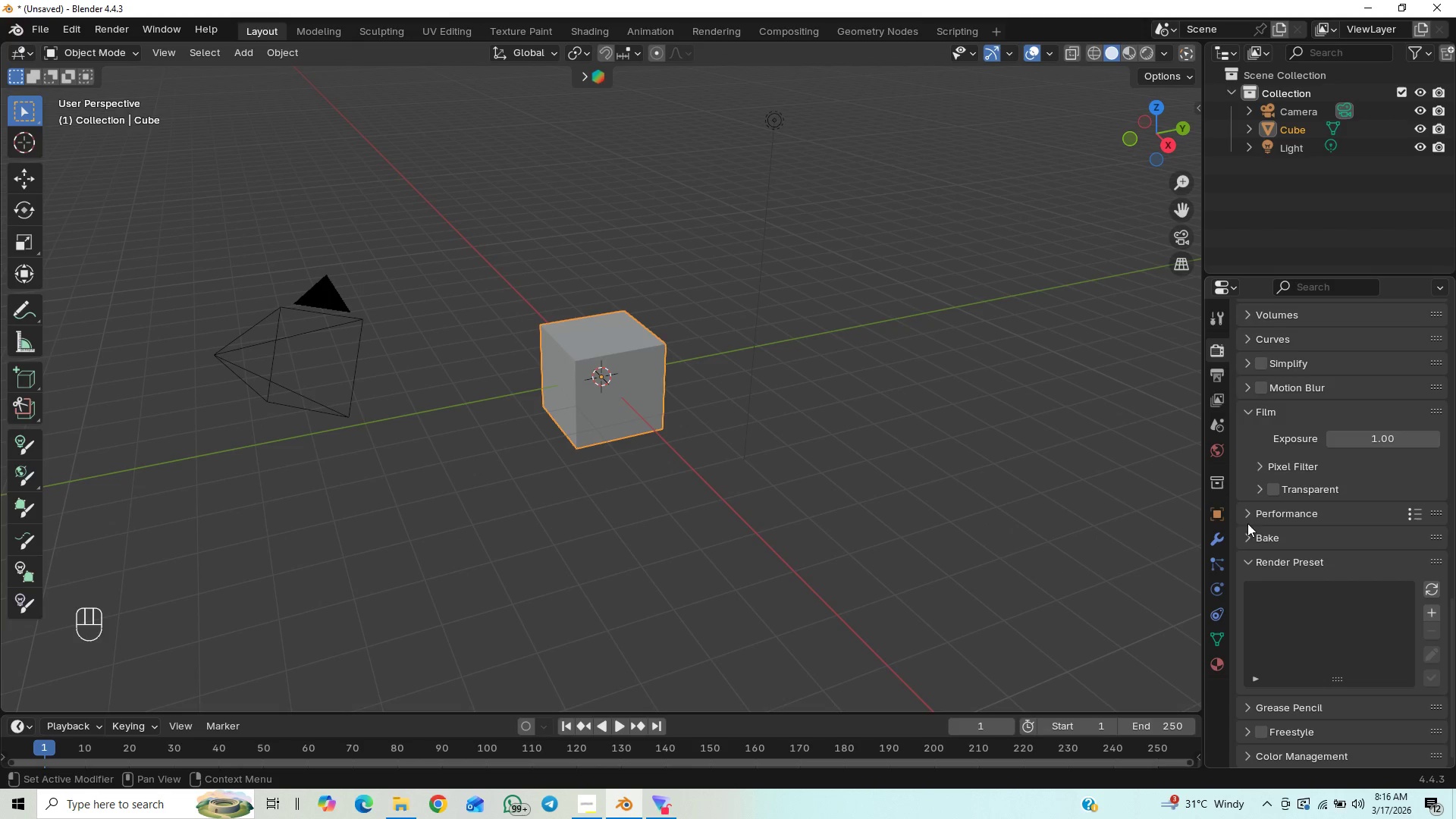 
left_click([1247, 519])
 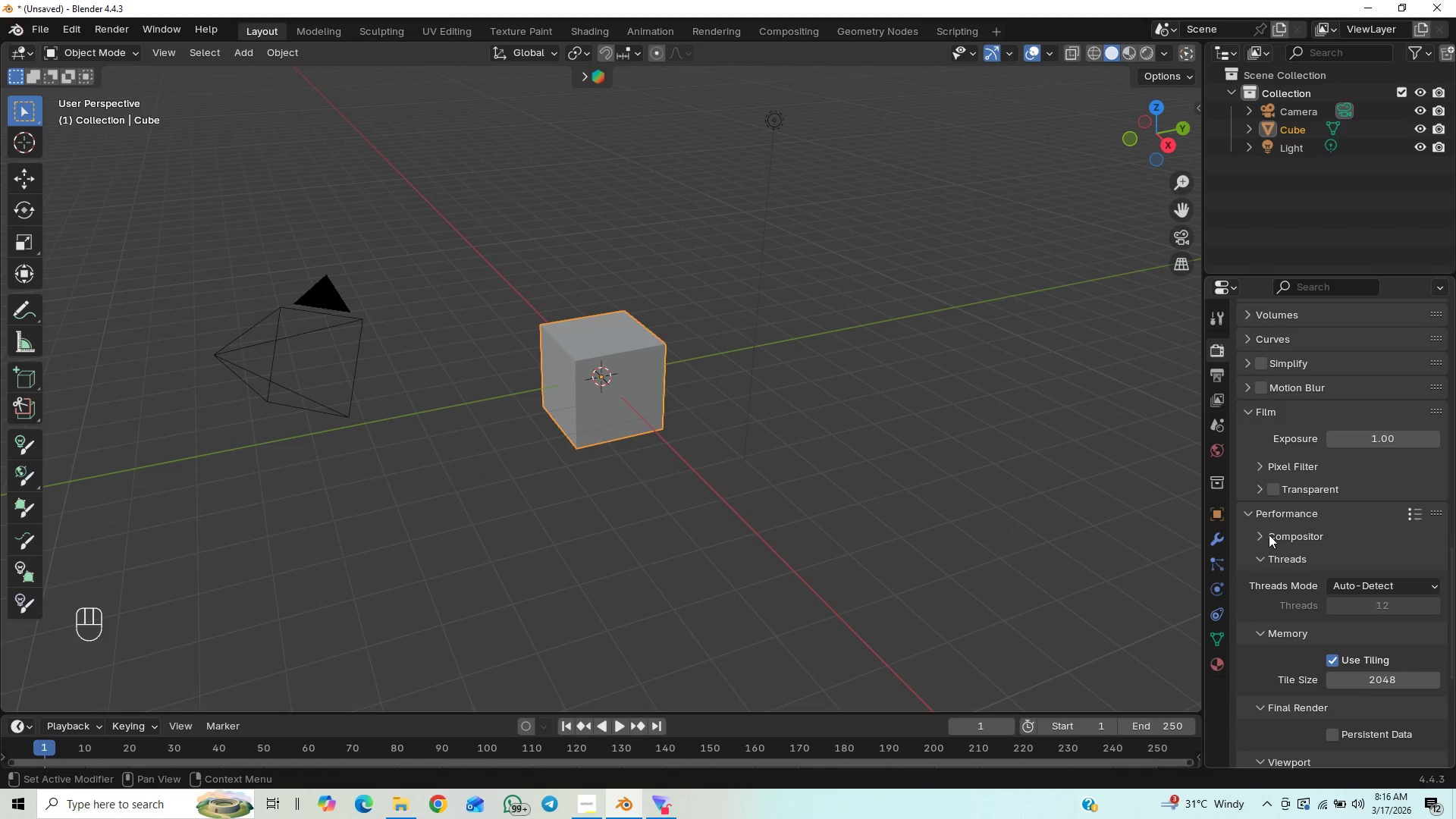 
left_click([1265, 536])
 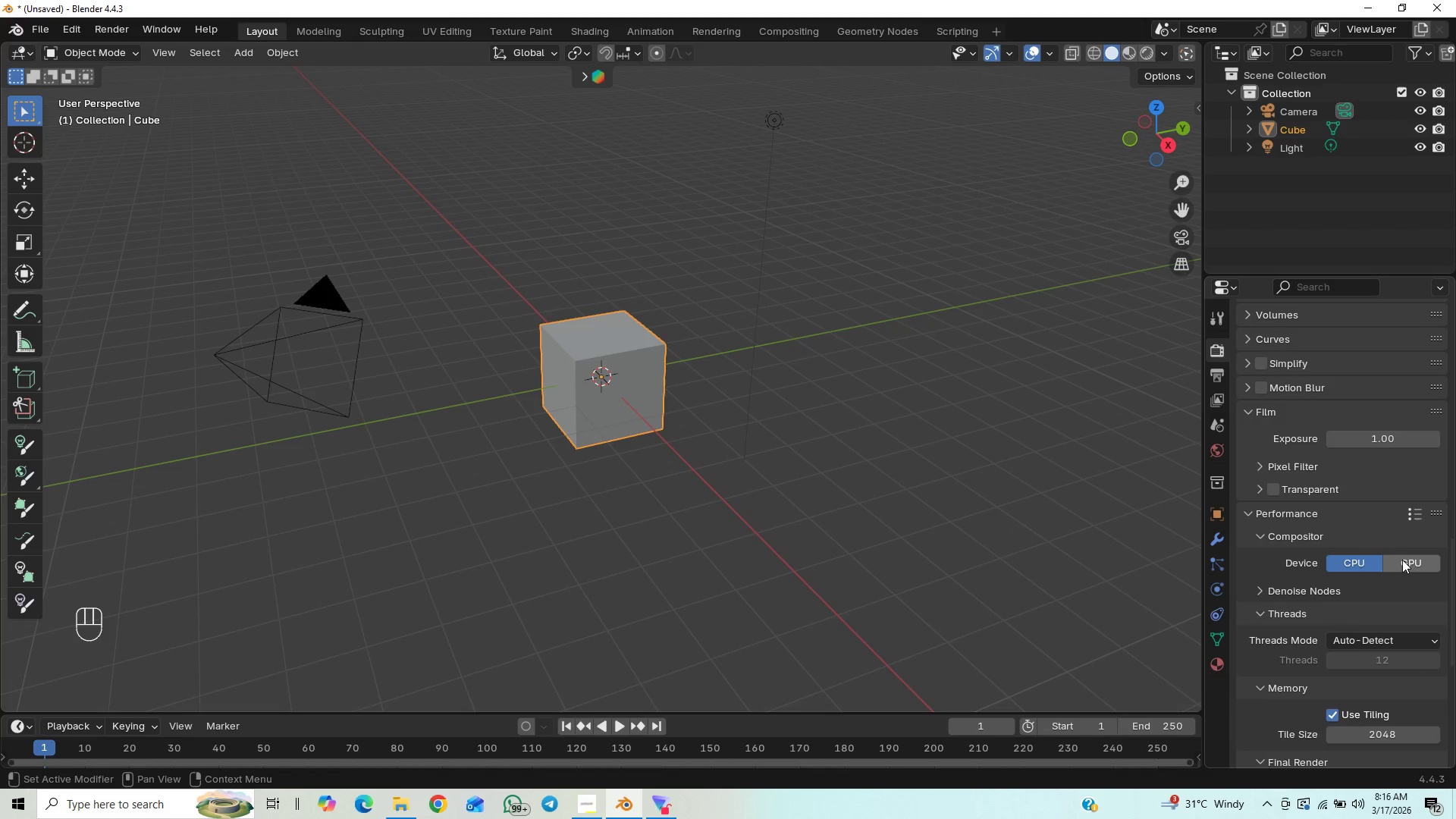 
left_click([1402, 560])
 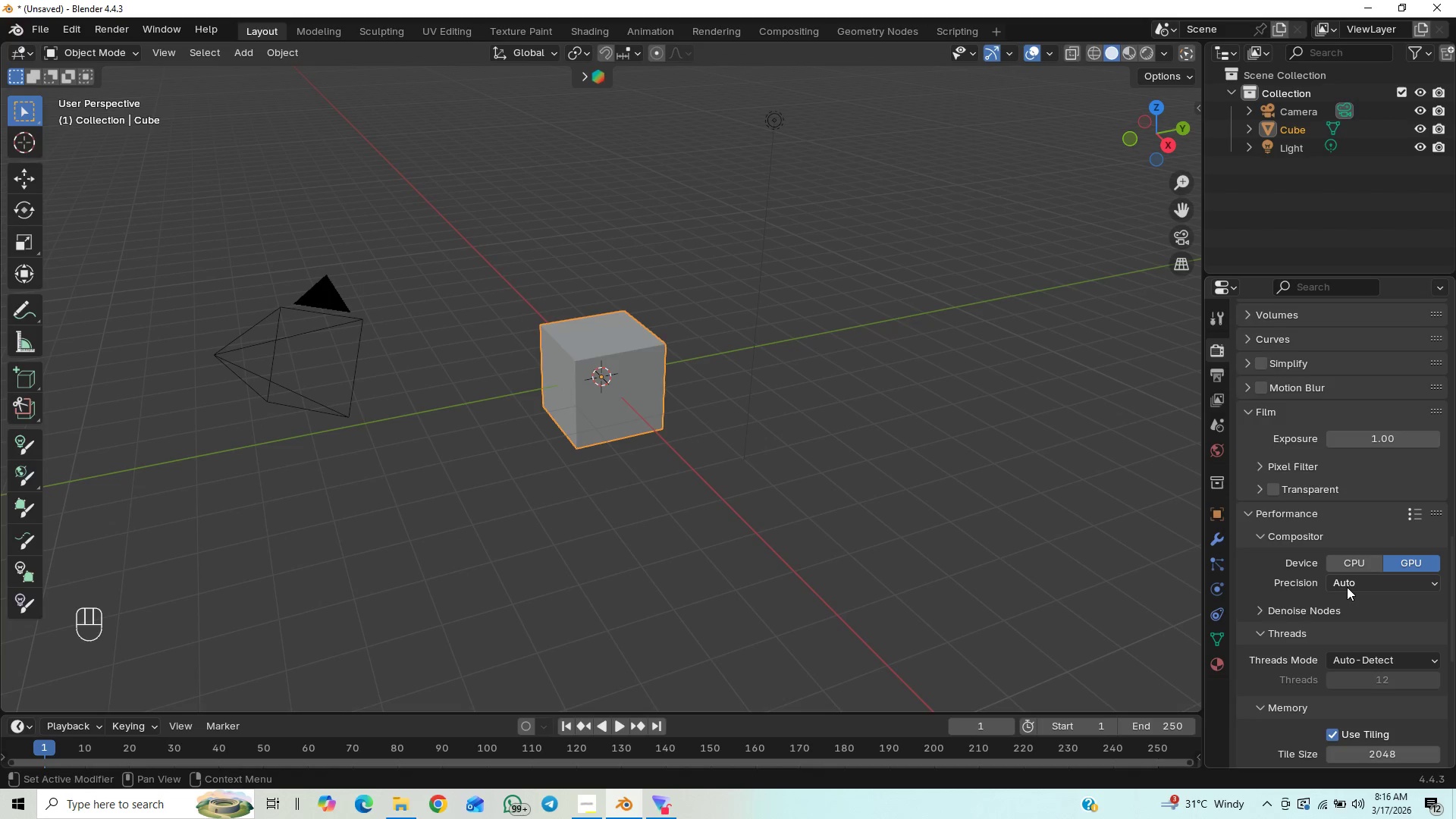 
left_click([1347, 587])
 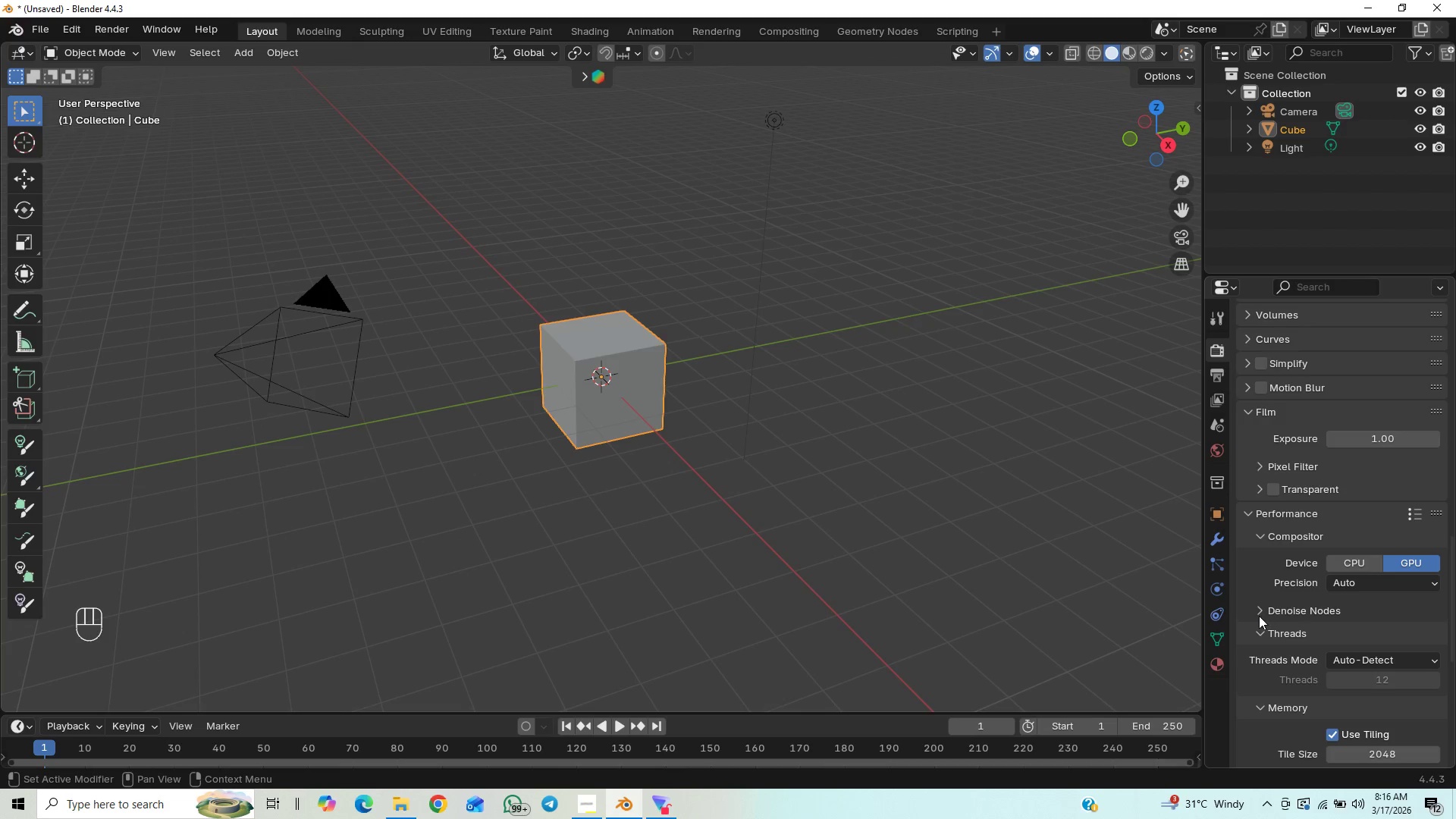 
left_click([1254, 613])
 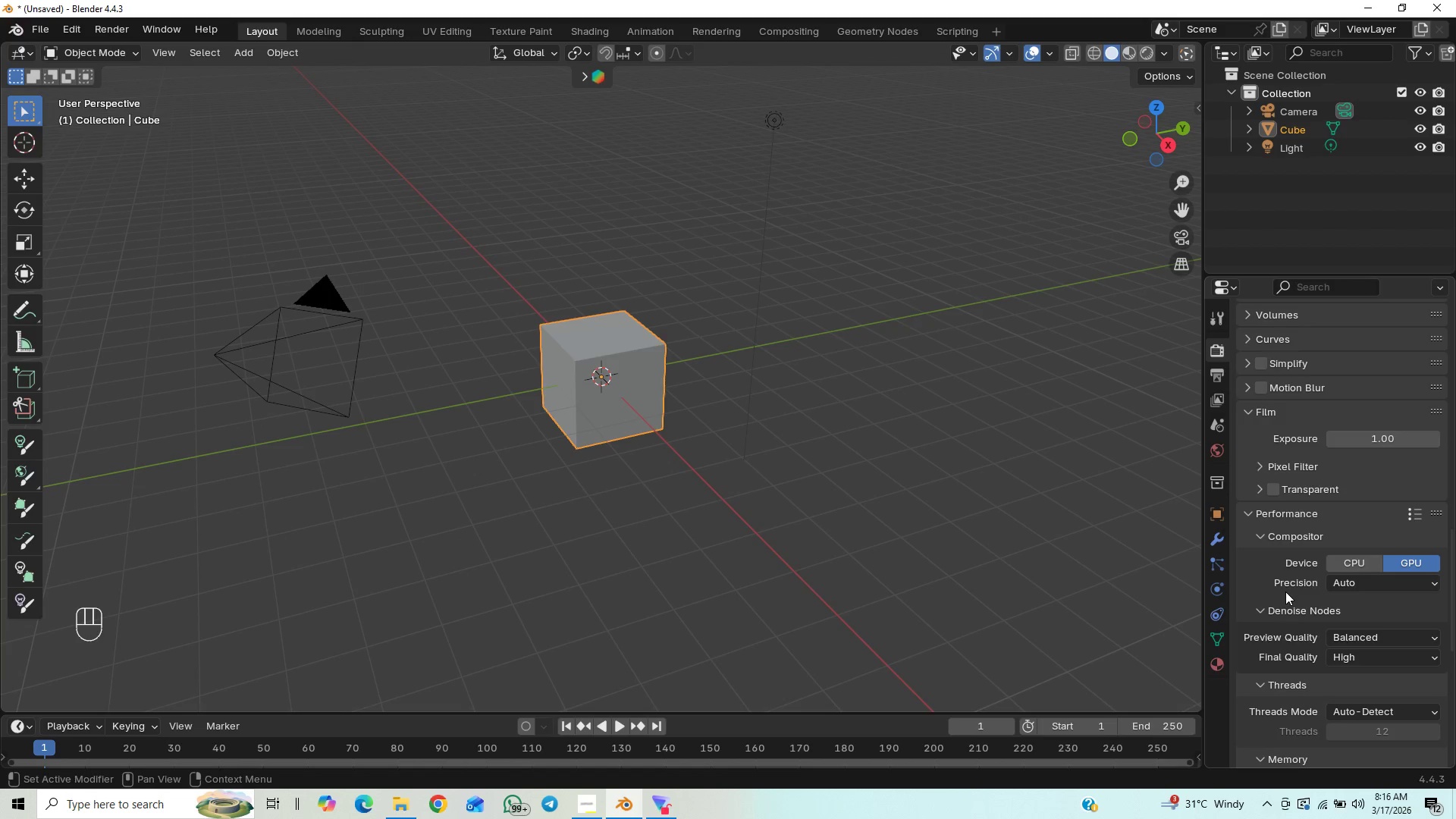 
scroll: coordinate [1285, 592], scroll_direction: down, amount: 5.0
 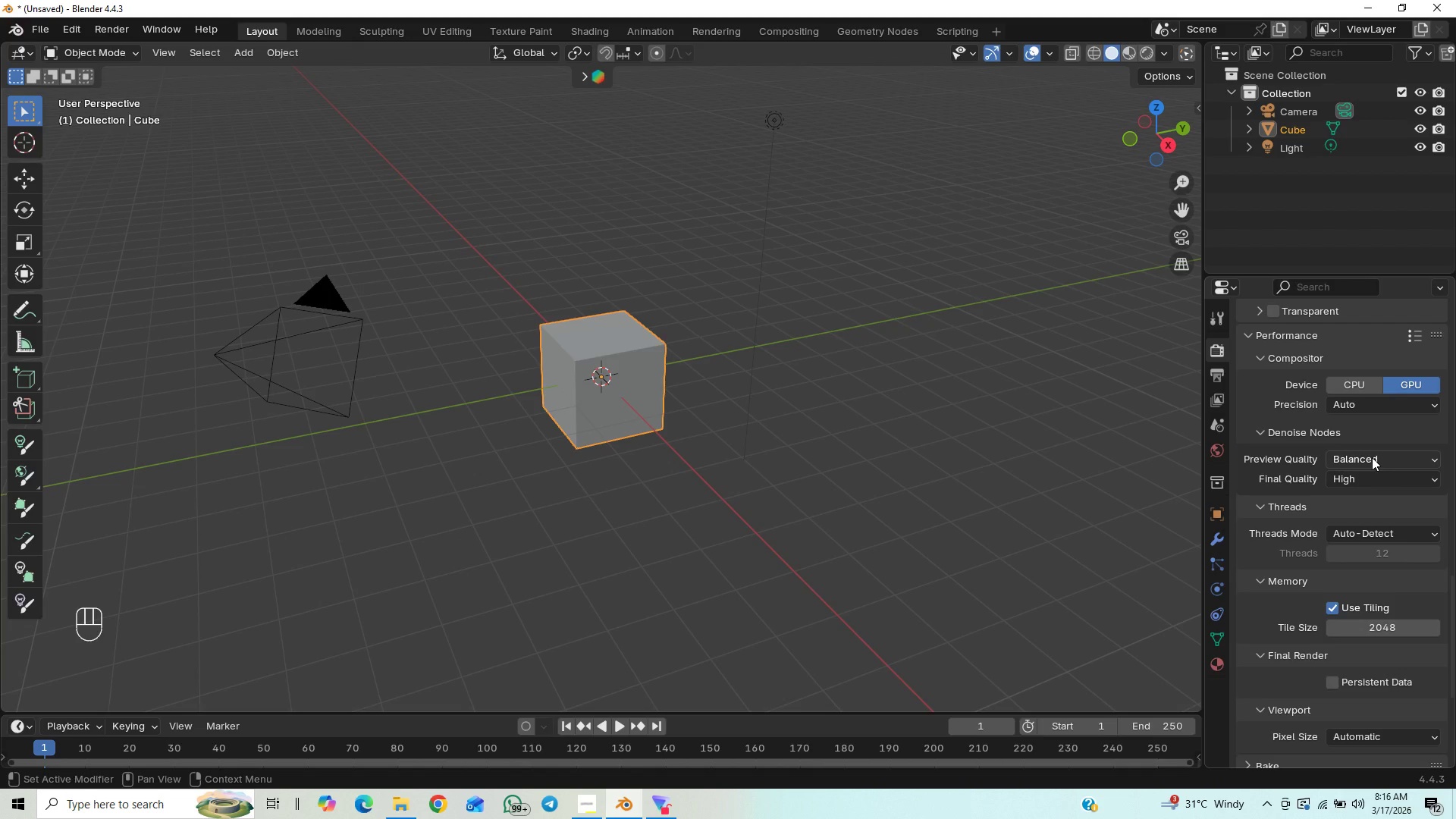 
left_click([1372, 457])
 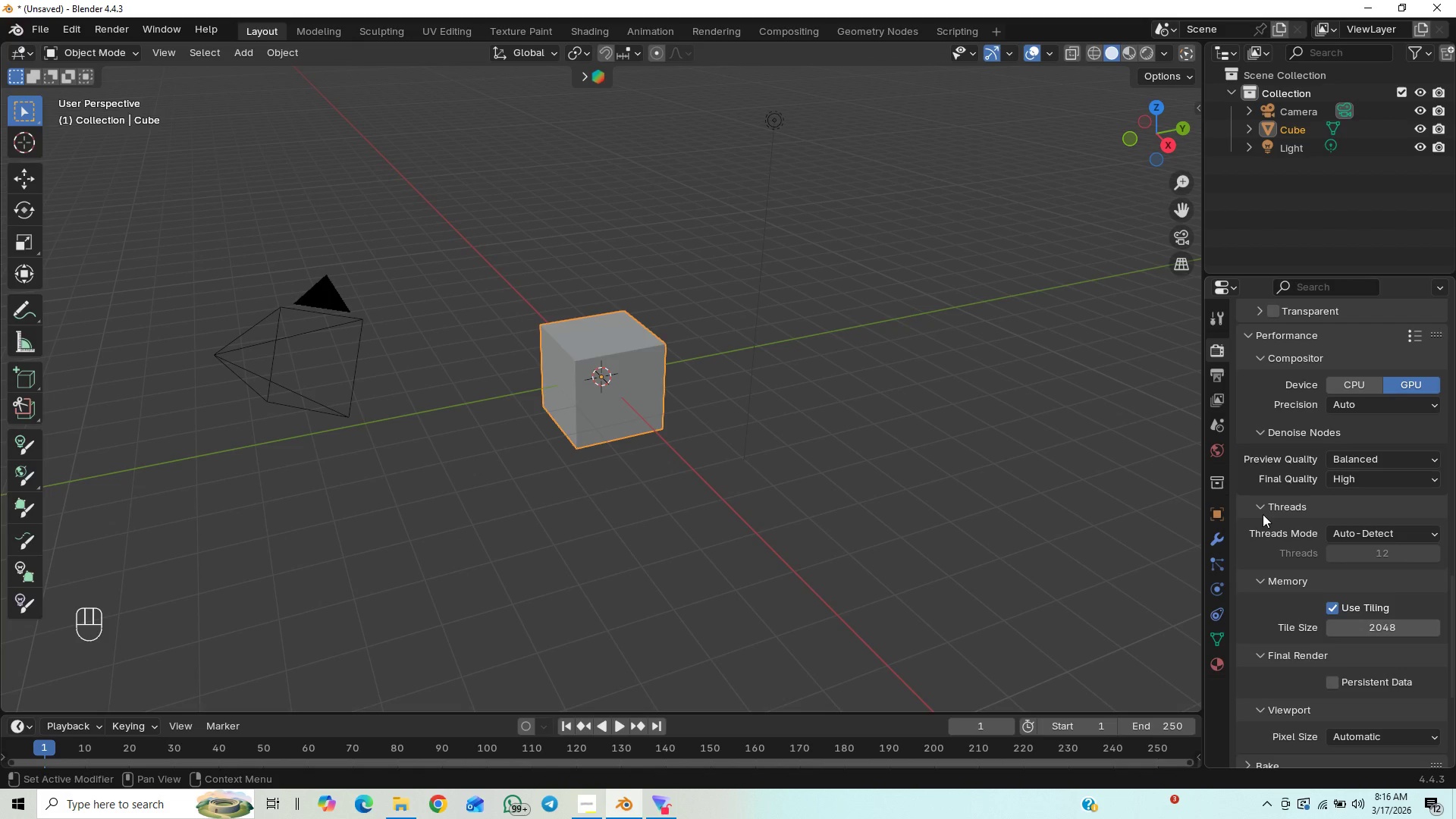 
double_click([1262, 514])
 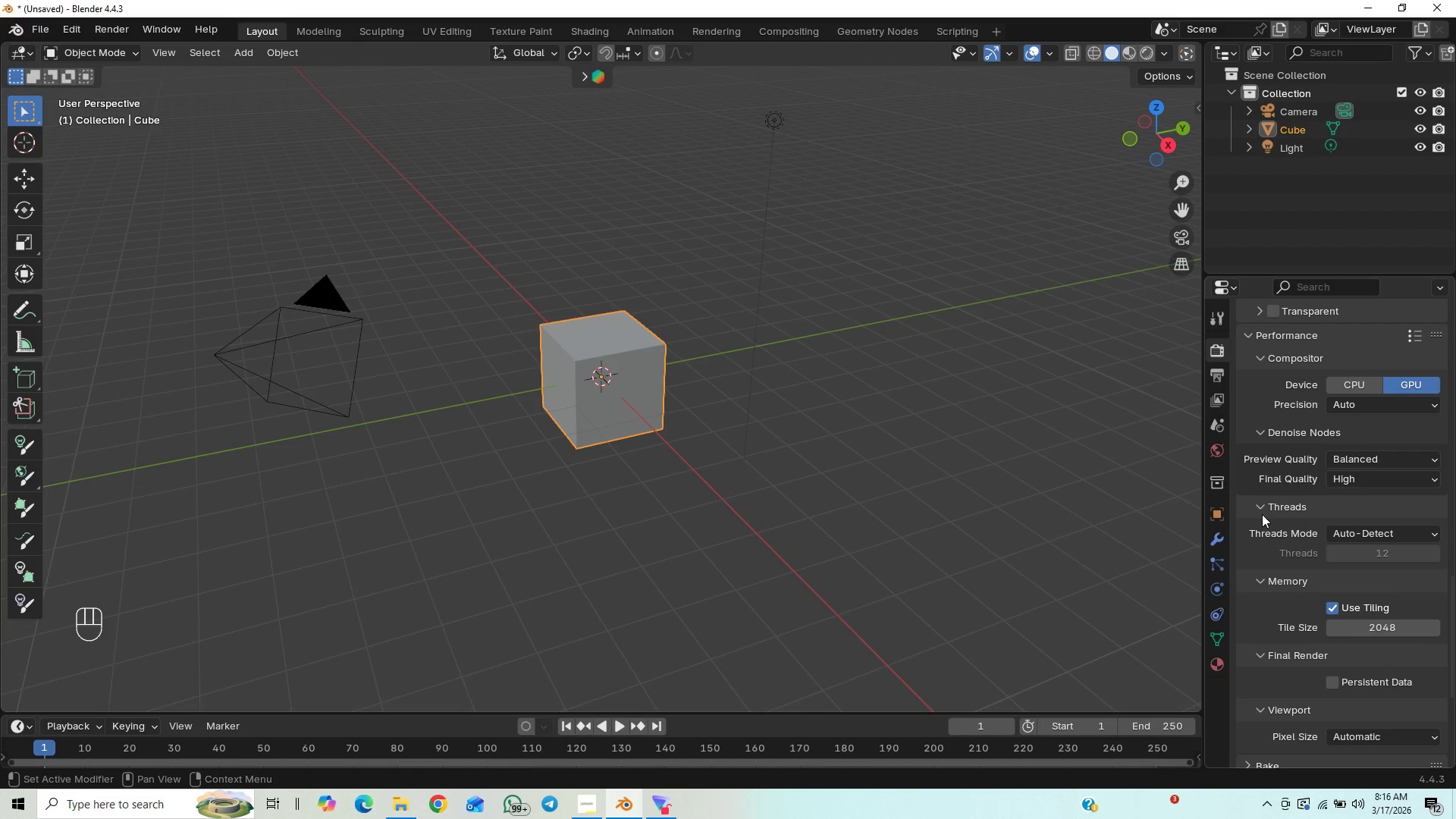 
left_click([1262, 514])
 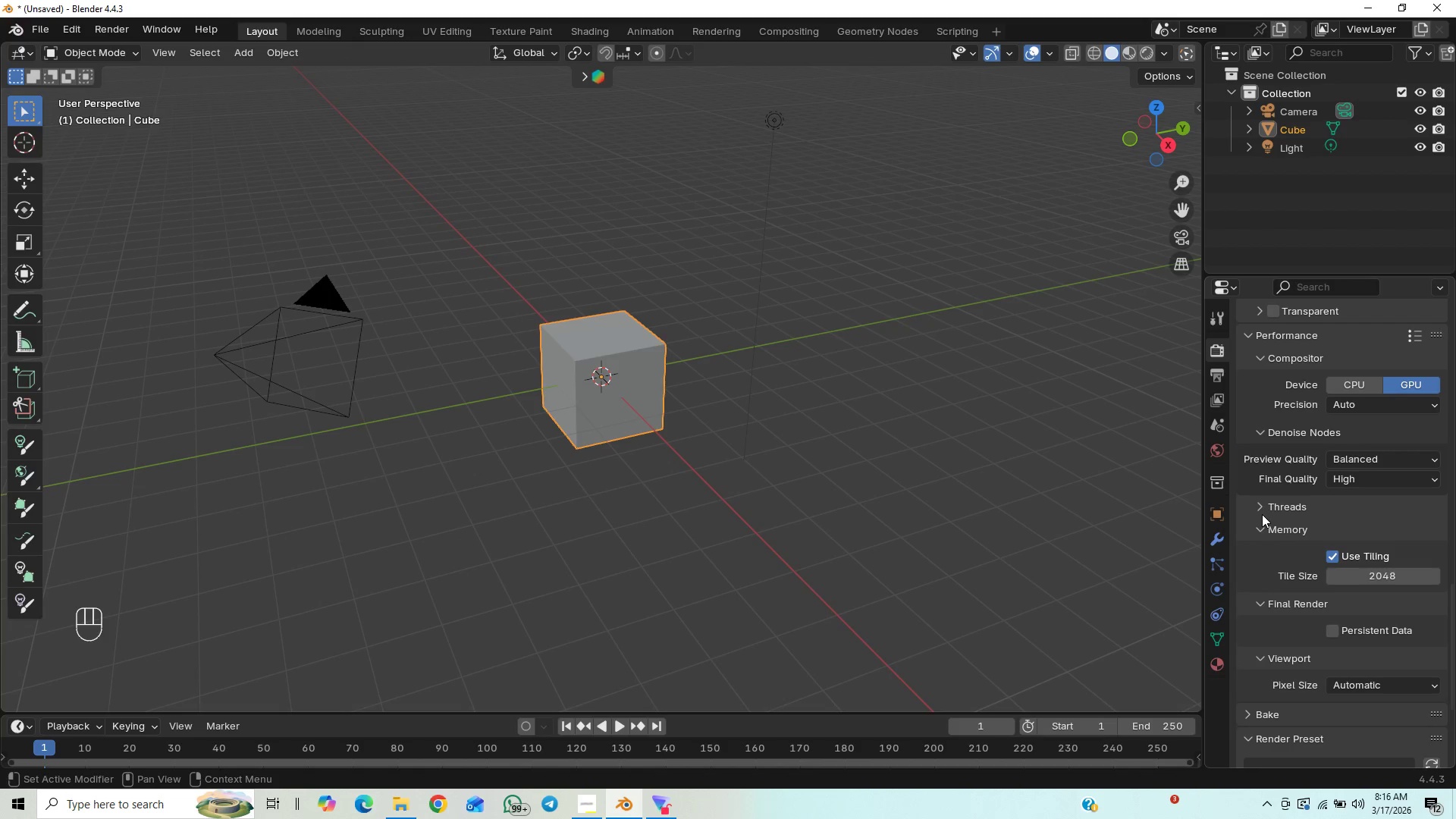 
left_click([1262, 514])
 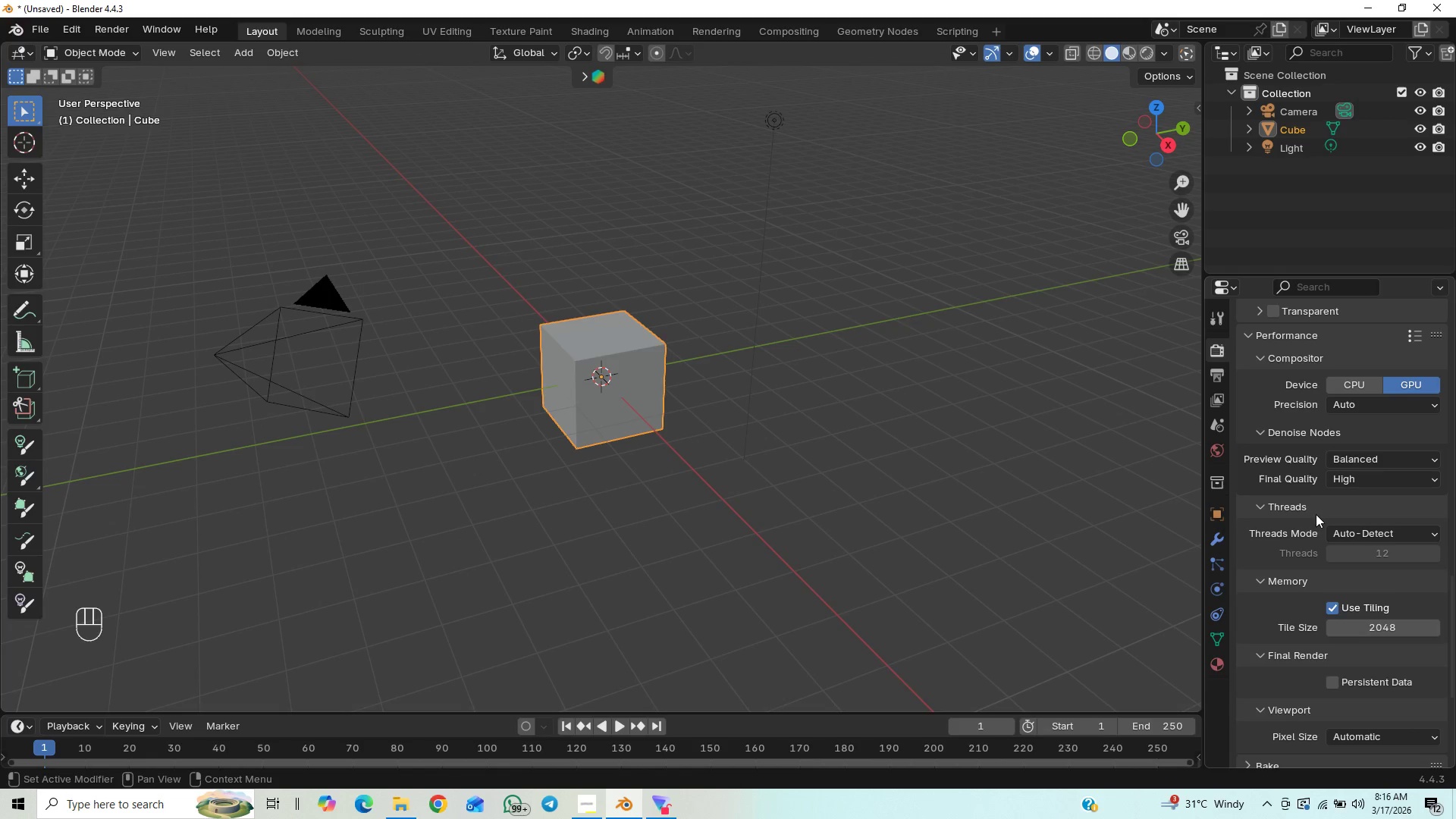 
left_click_drag(start_coordinate=[1374, 535], to_coordinate=[1370, 532])
 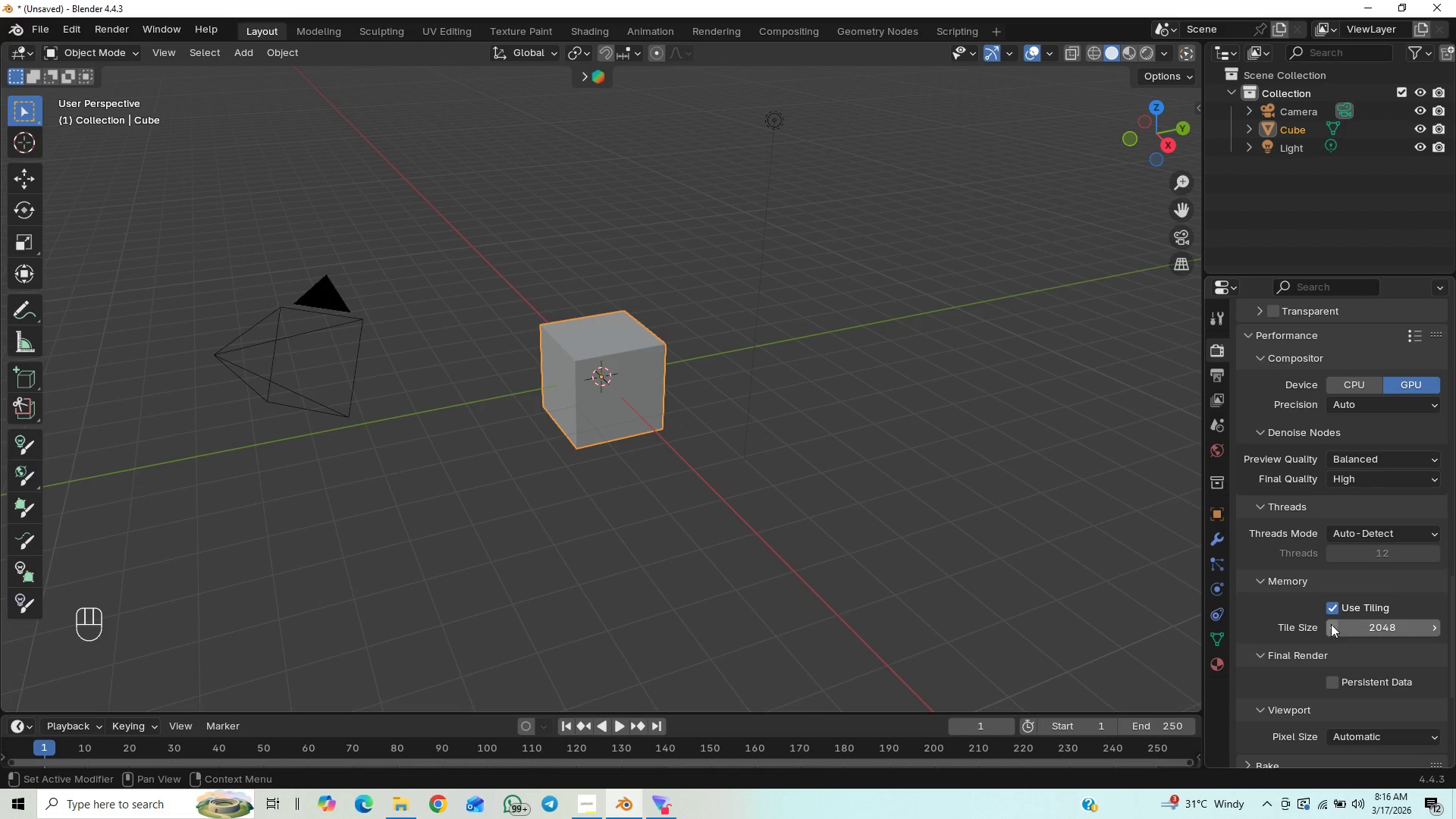 
left_click([1376, 634])
 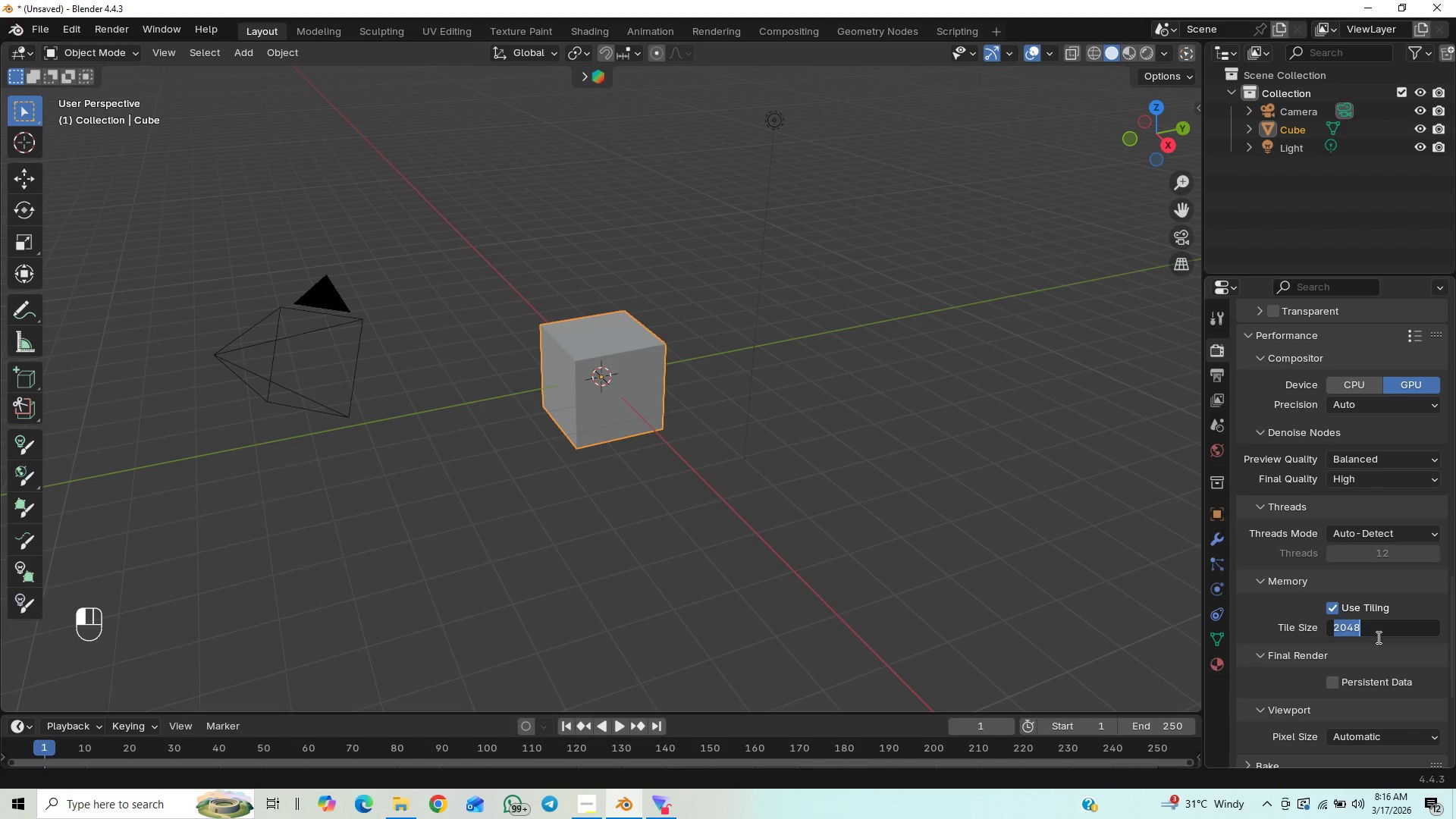 
type(1024)
 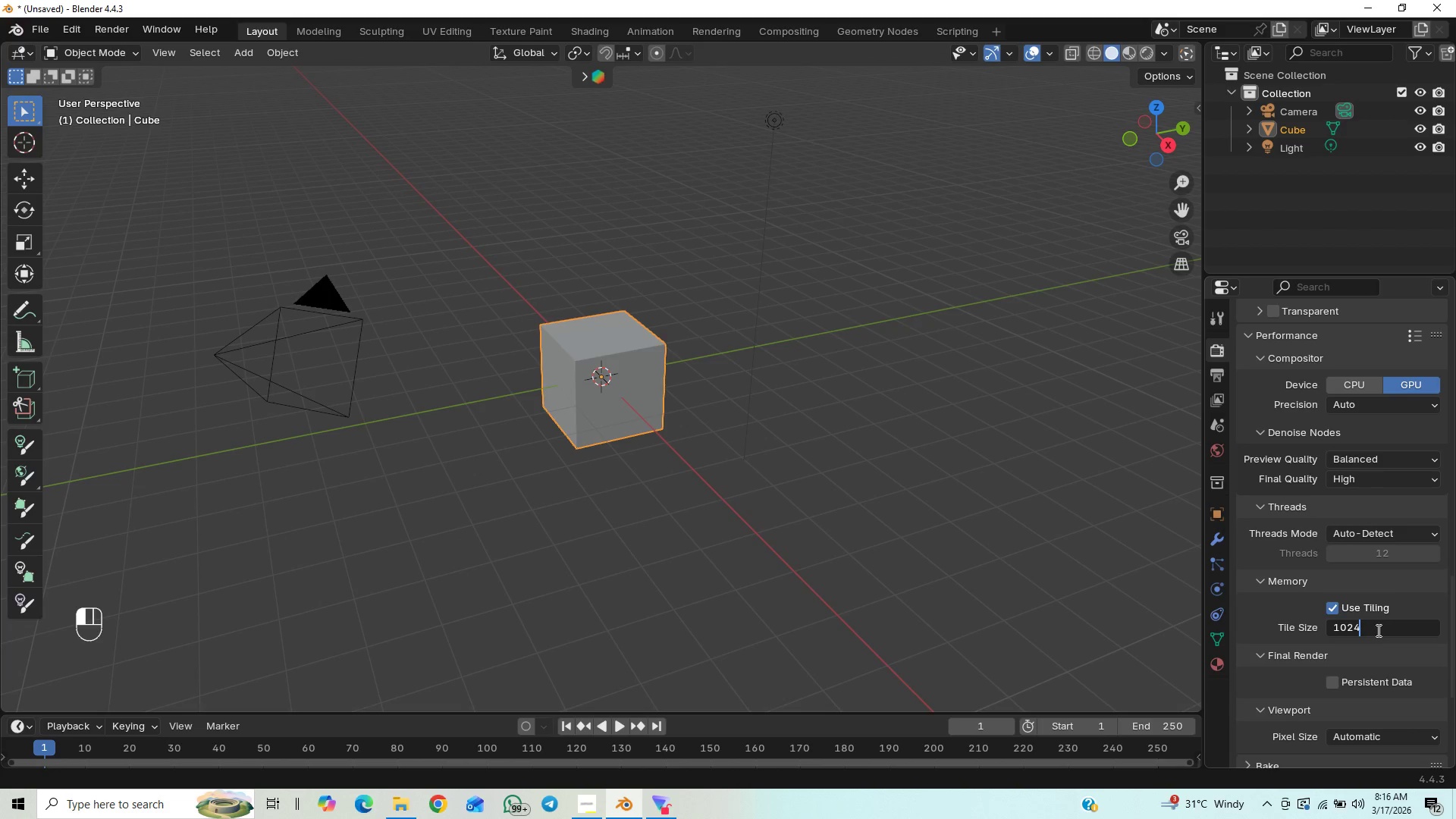 
key(Enter)
 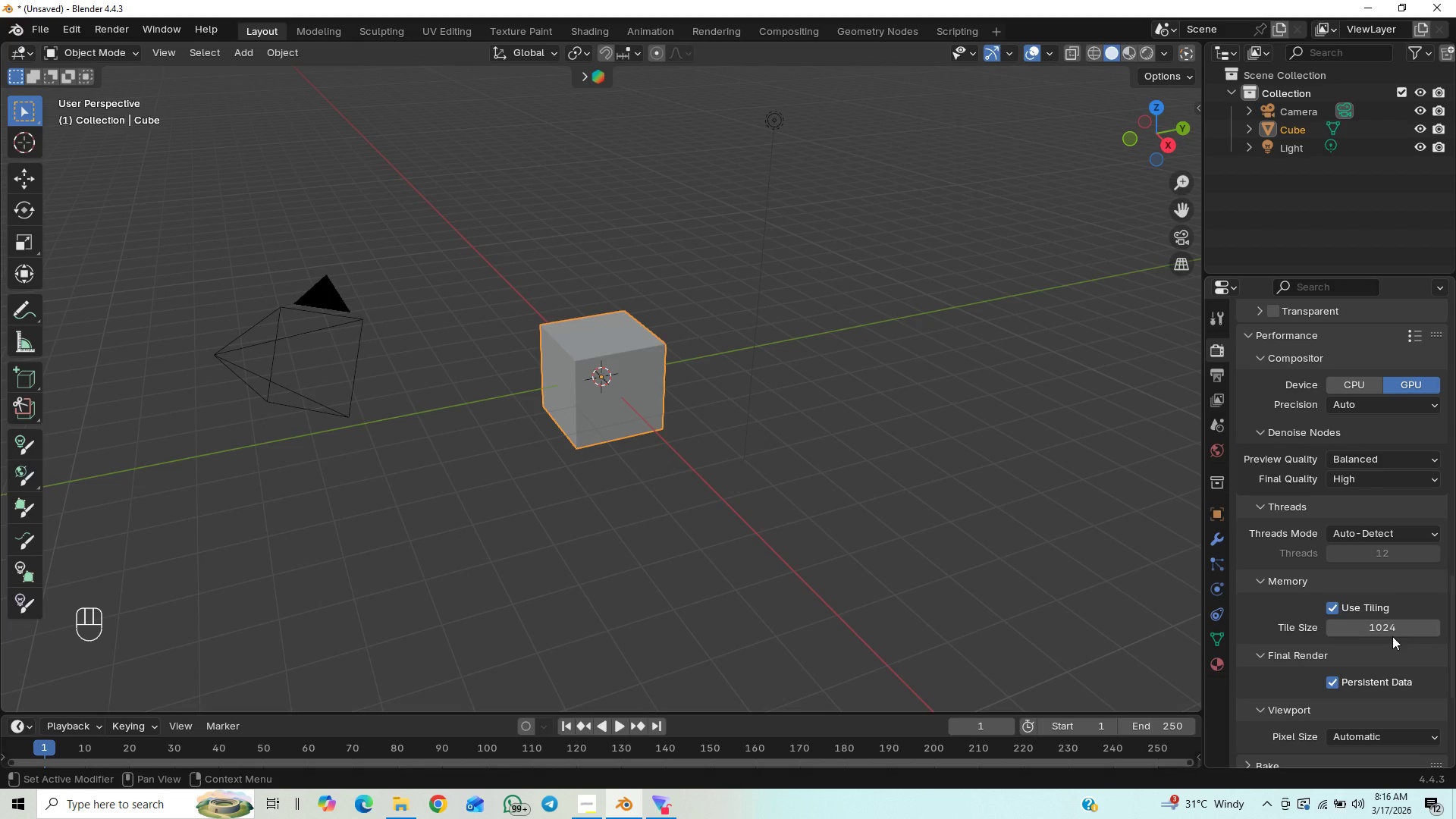 
left_click_drag(start_coordinate=[1451, 584], to_coordinate=[1446, 682])
 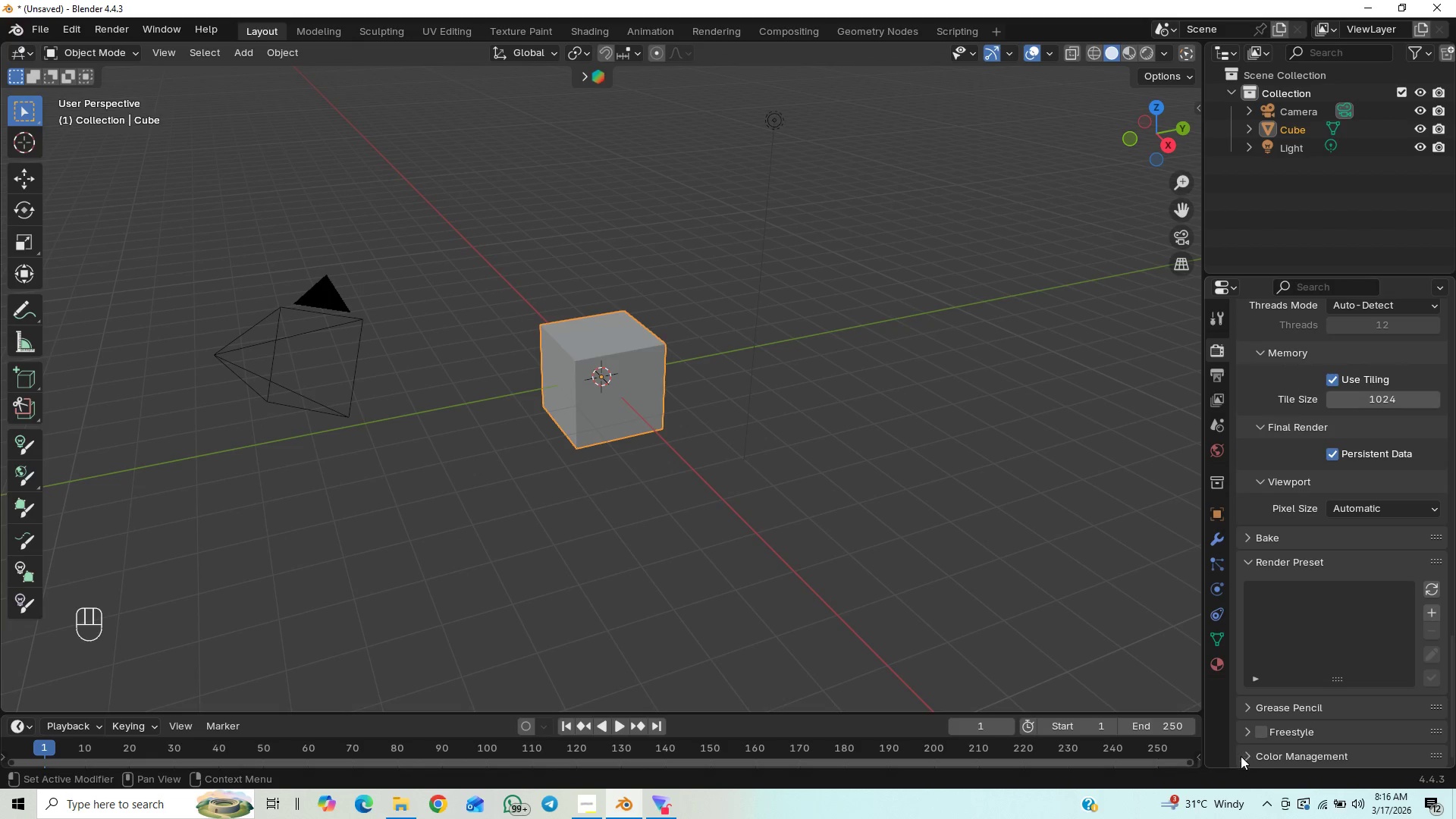 
left_click([1241, 756])
 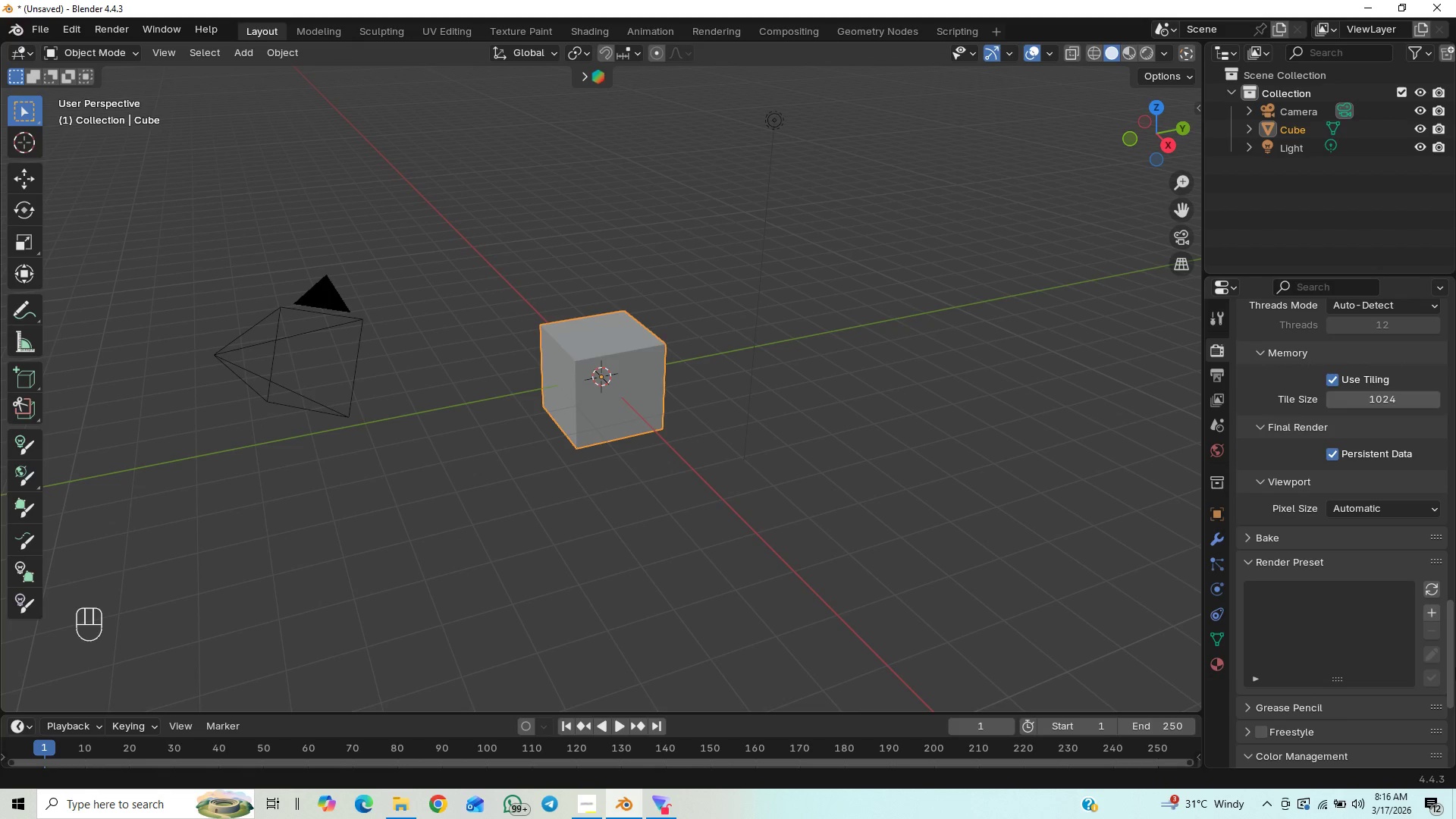 
left_click_drag(start_coordinate=[1455, 667], to_coordinate=[1442, 720])
 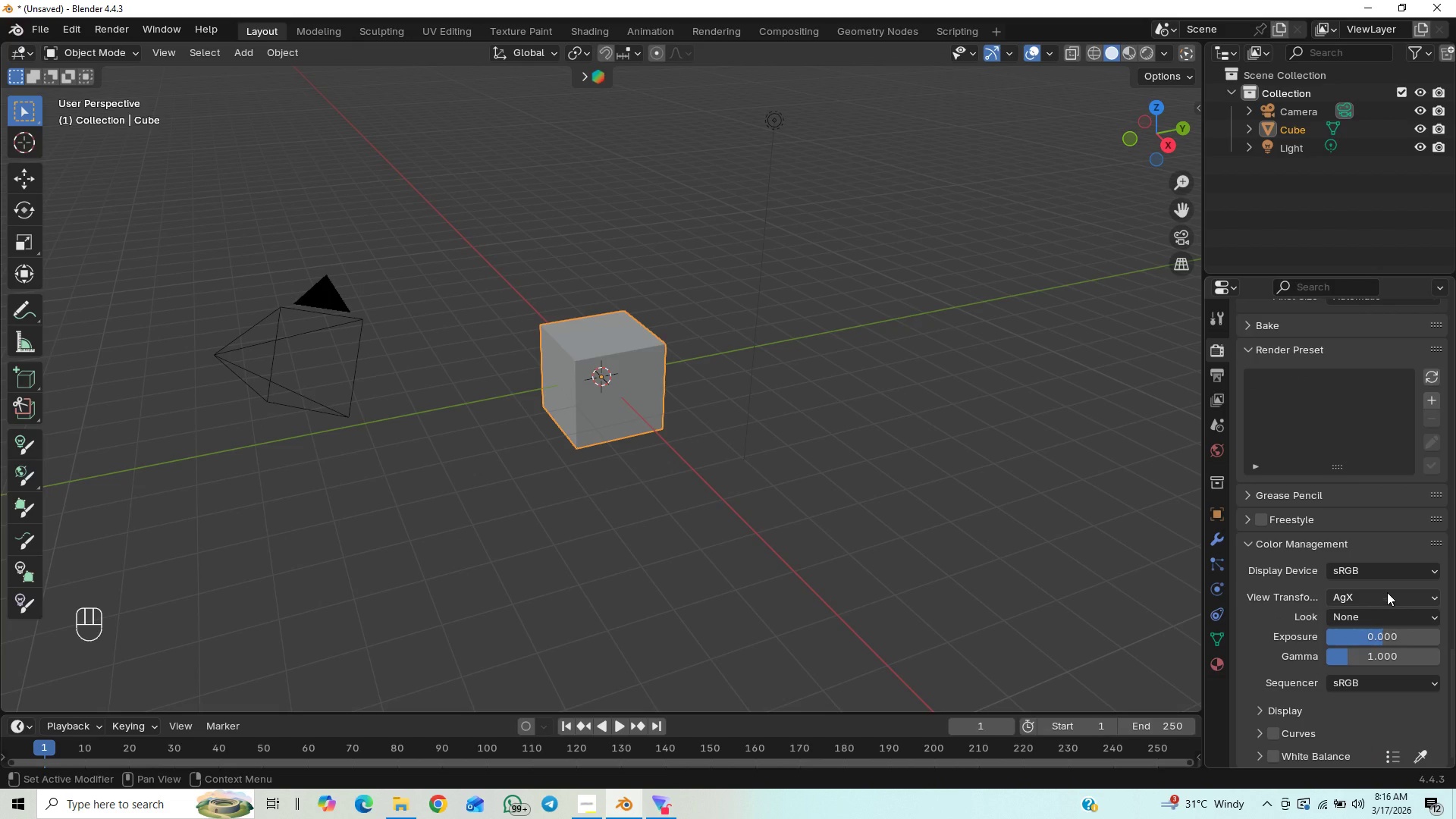 
left_click([1387, 592])
 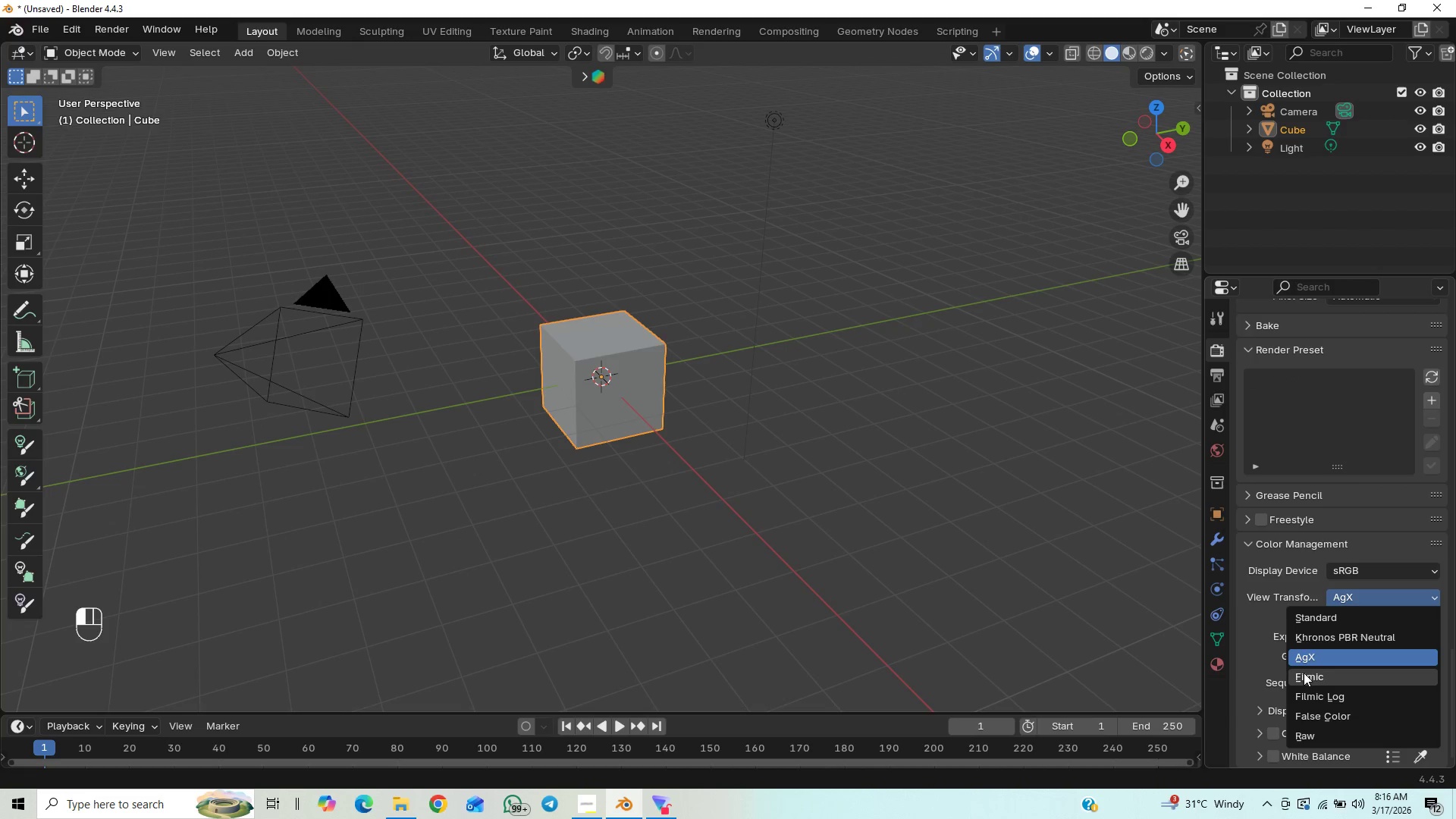 
left_click([1304, 673])
 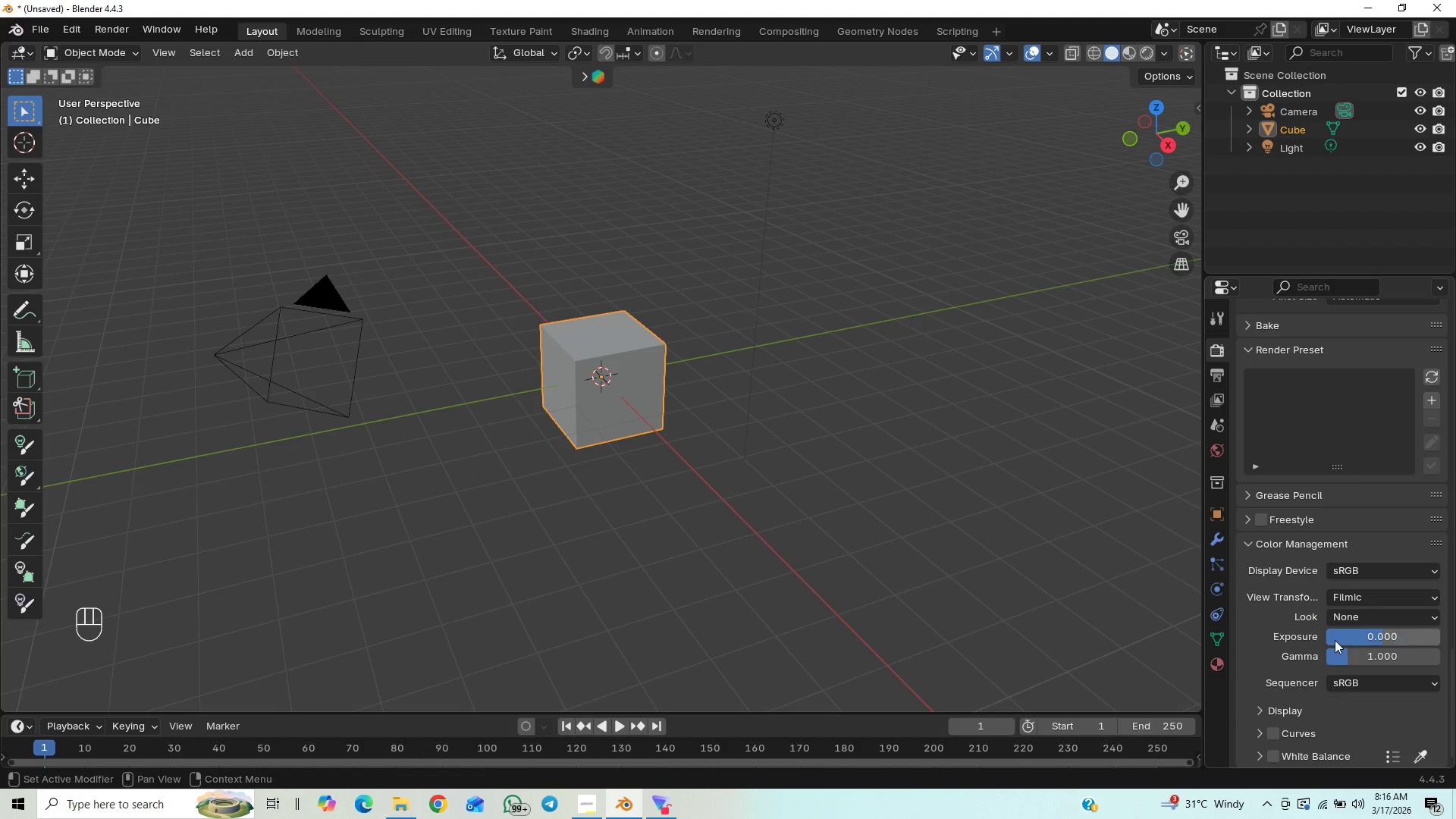 
mouse_move([1352, 610])
 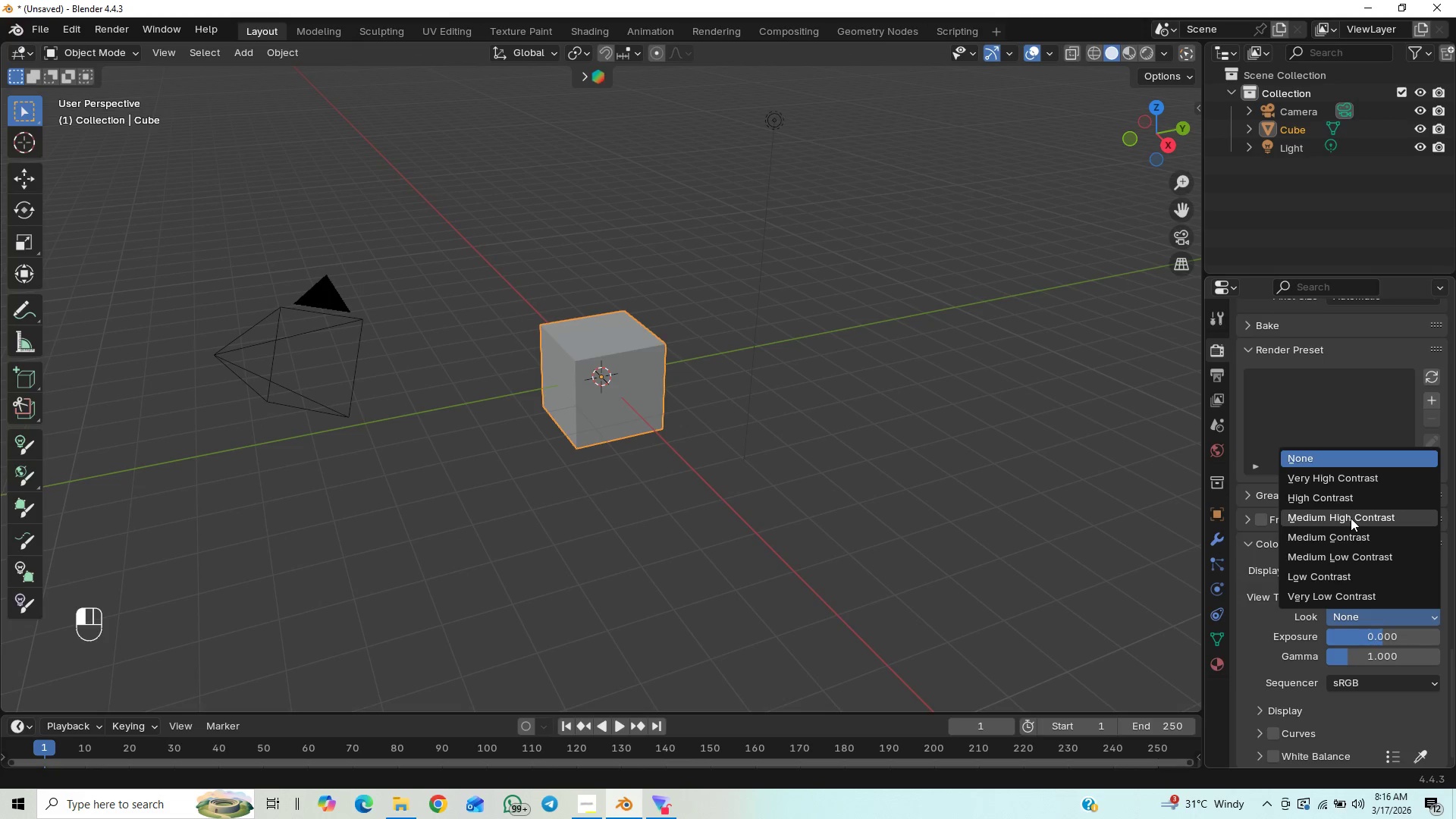 
left_click([1351, 518])
 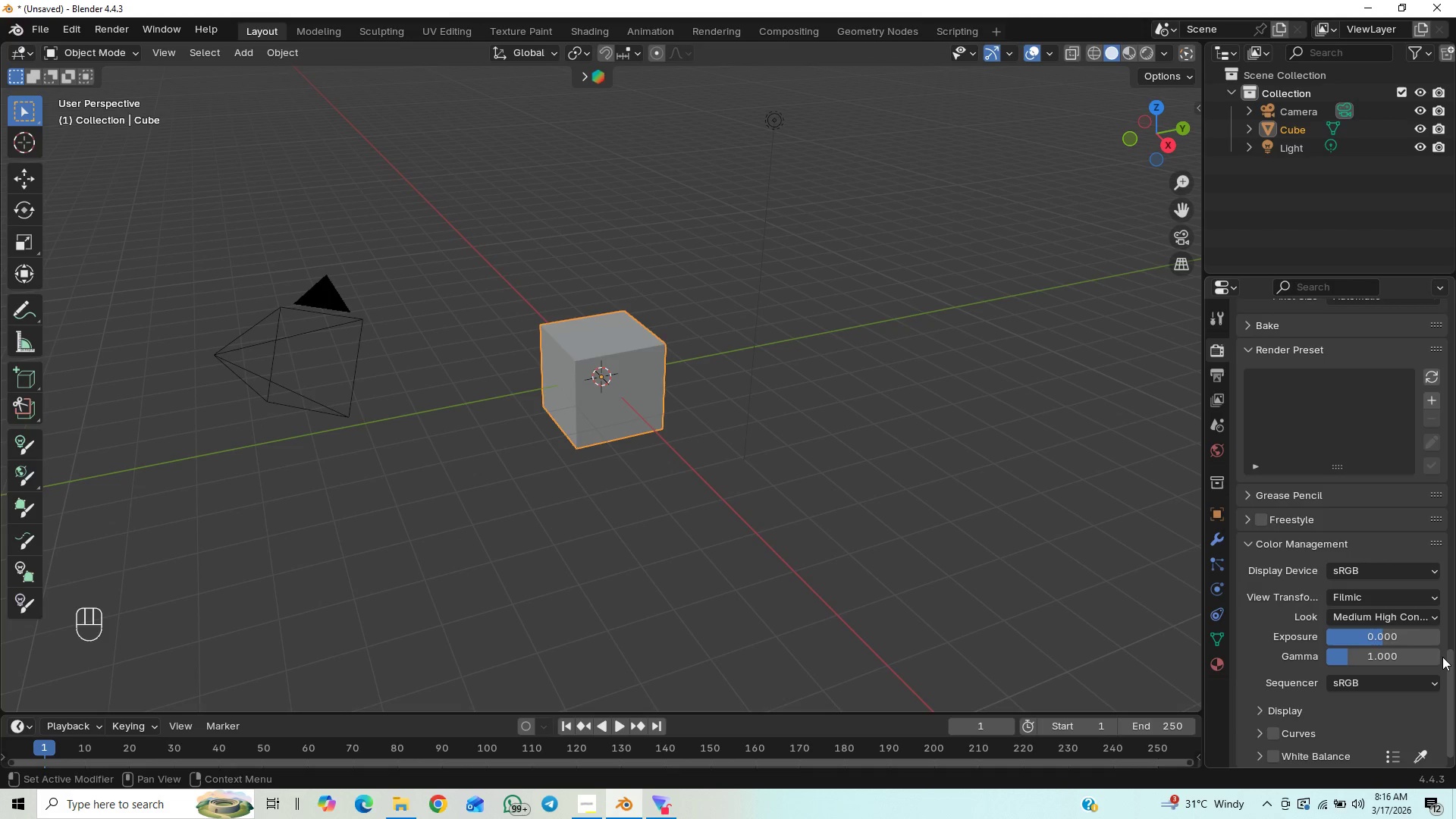 
left_click_drag(start_coordinate=[1454, 661], to_coordinate=[1447, 692])
 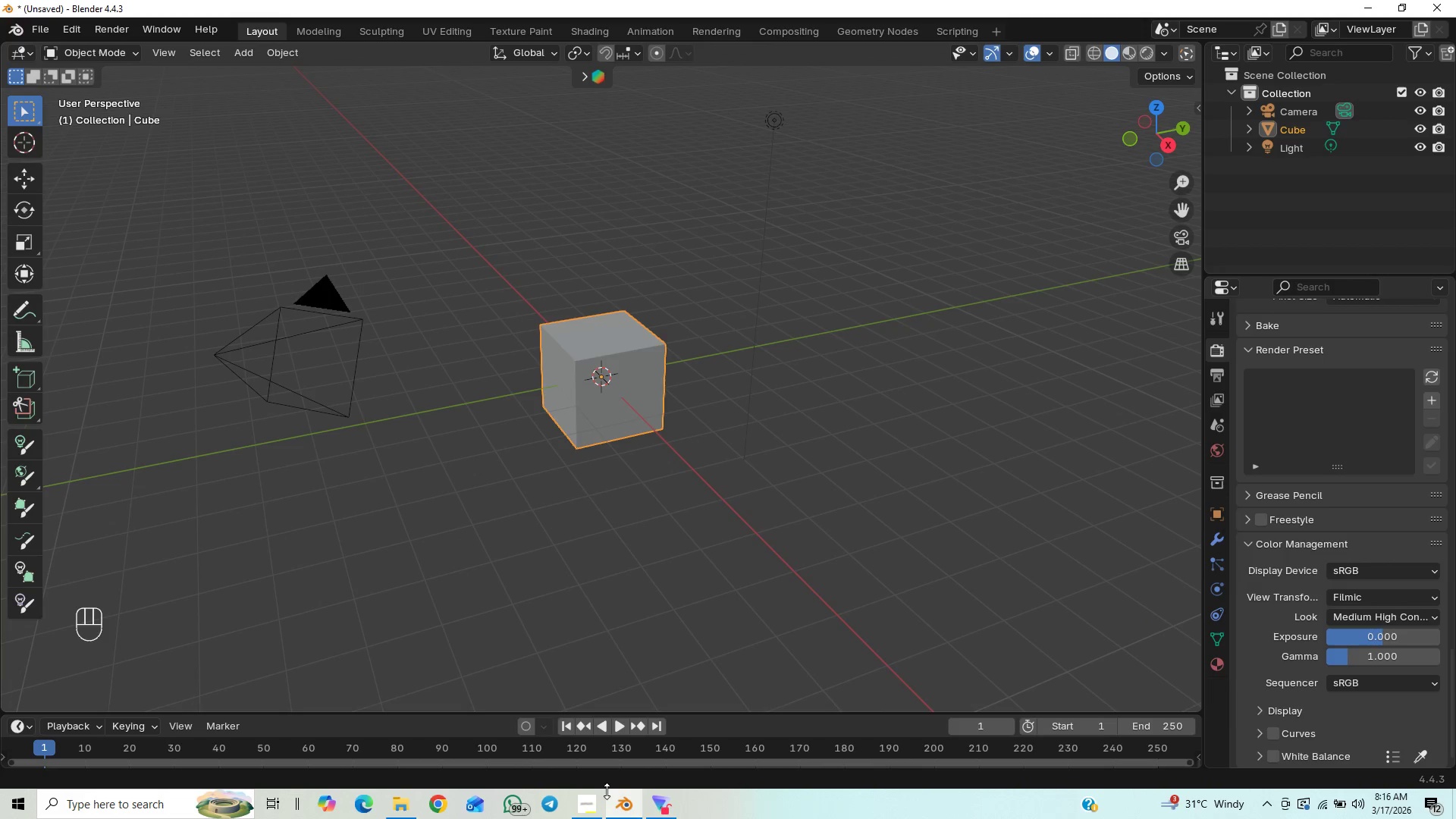 
left_click([586, 800])